 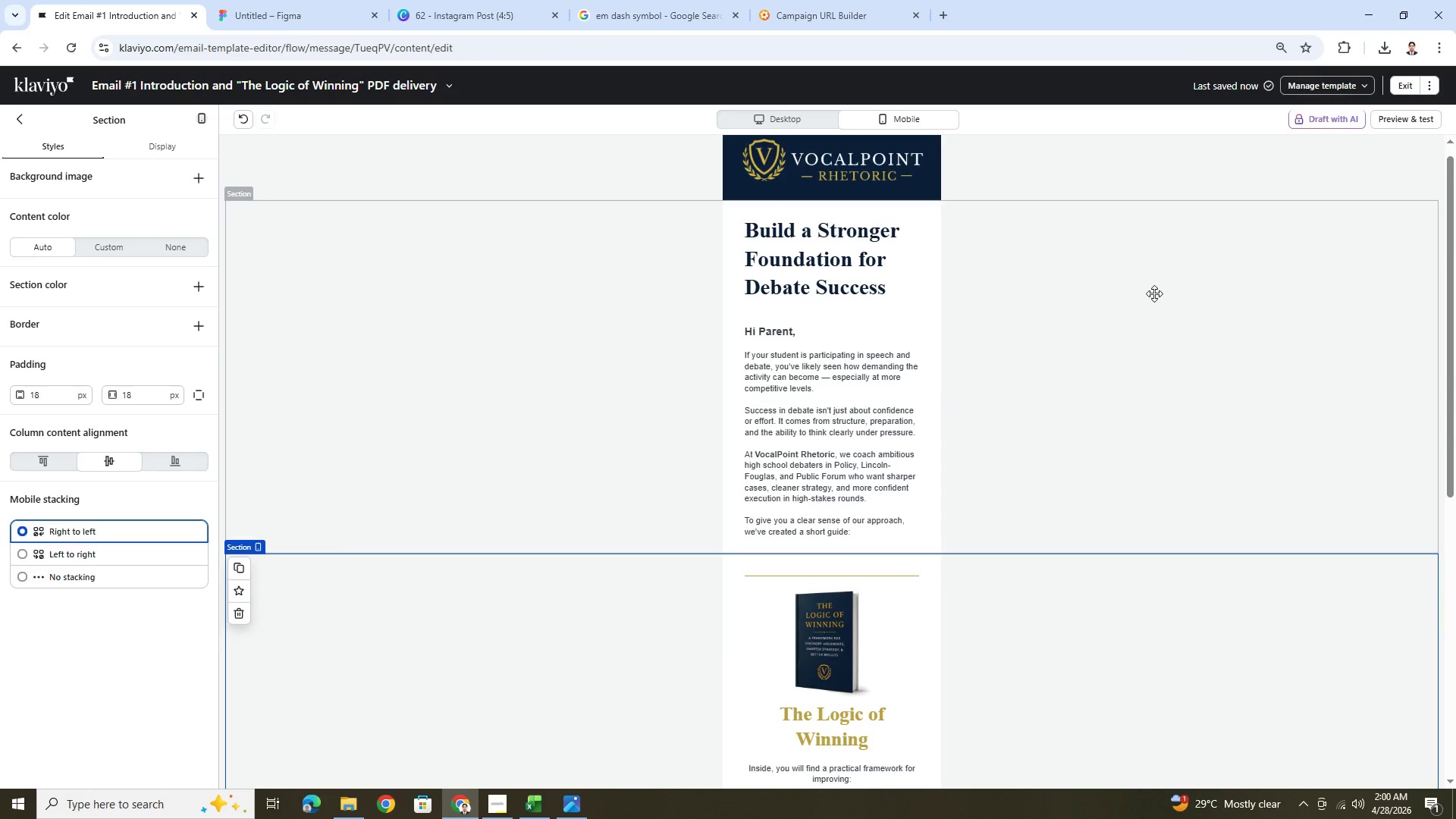 
left_click([780, 120])
 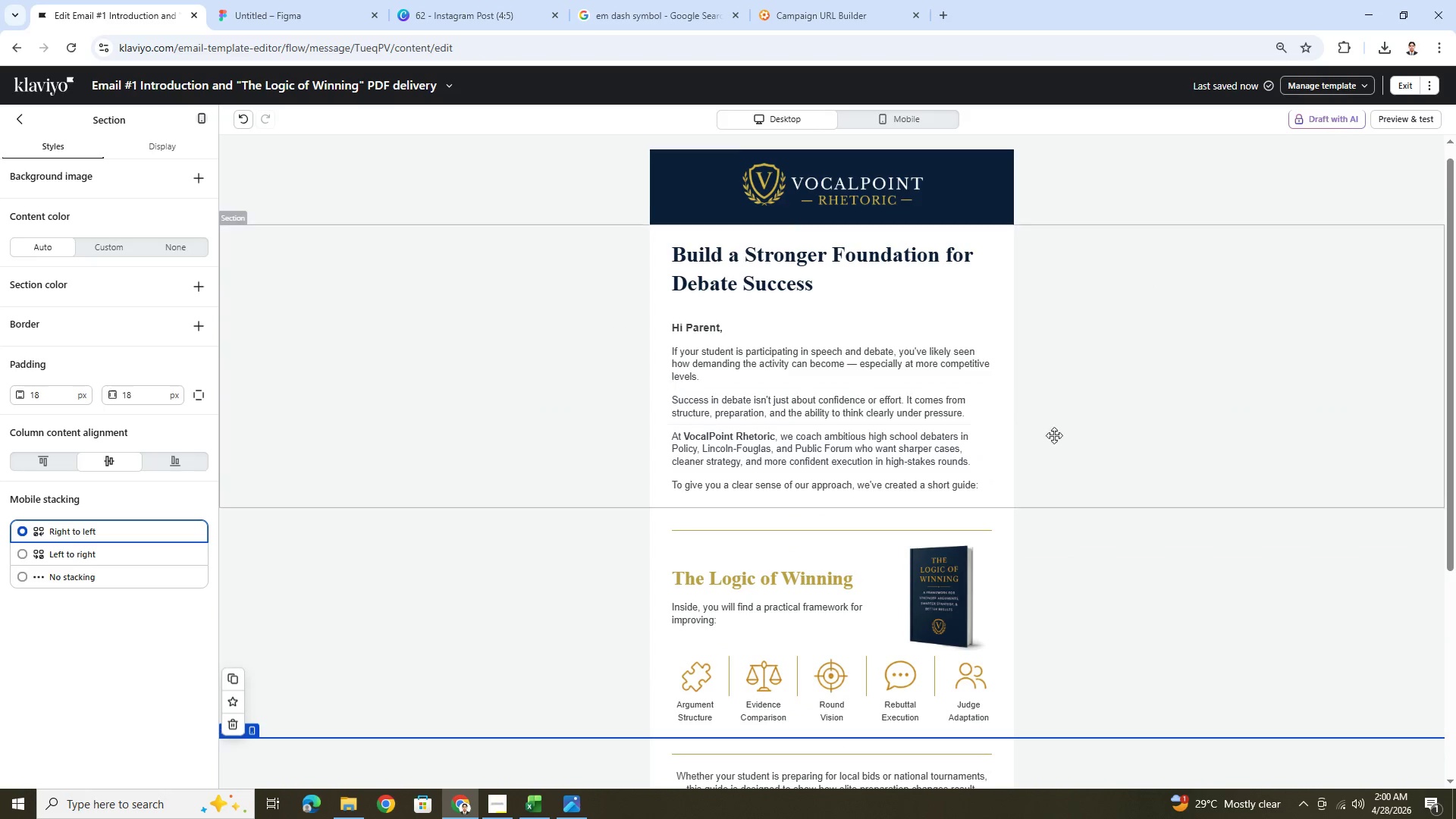 
scroll: coordinate [1087, 453], scroll_direction: up, amount: 1.0
 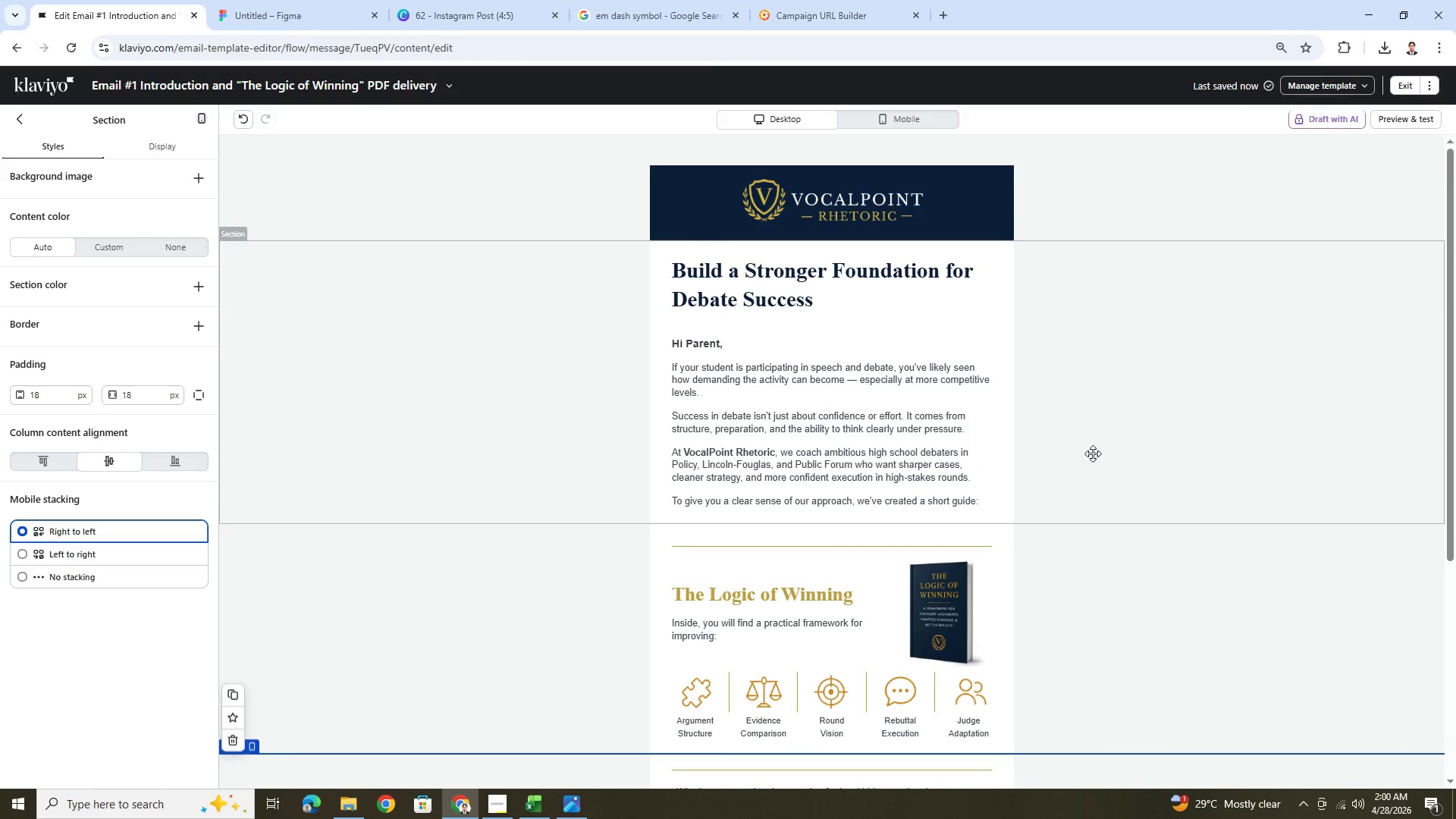 
scroll: coordinate [1093, 453], scroll_direction: down, amount: 8.0
 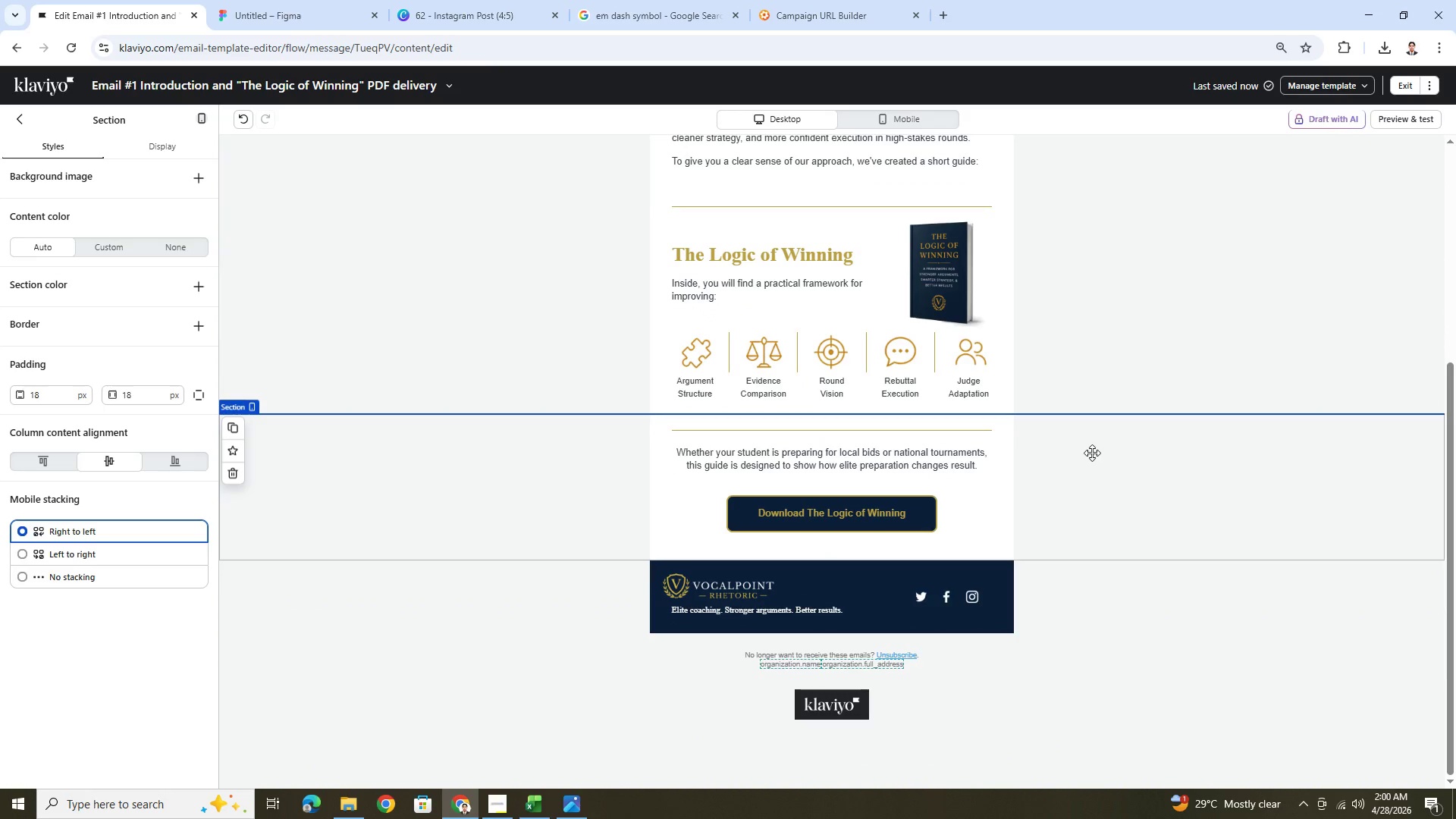 
wait(5.67)
 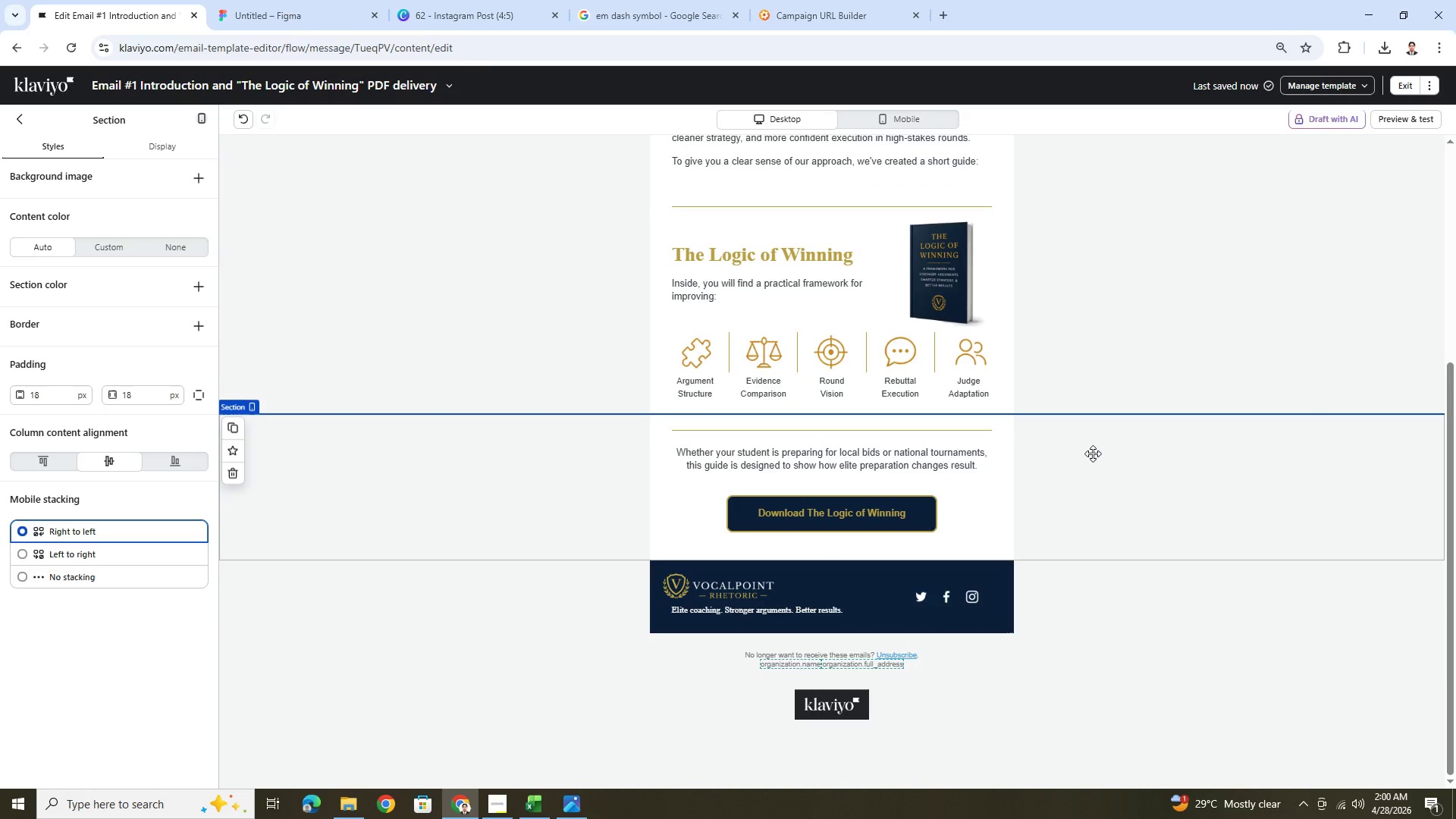 
double_click([777, 586])
 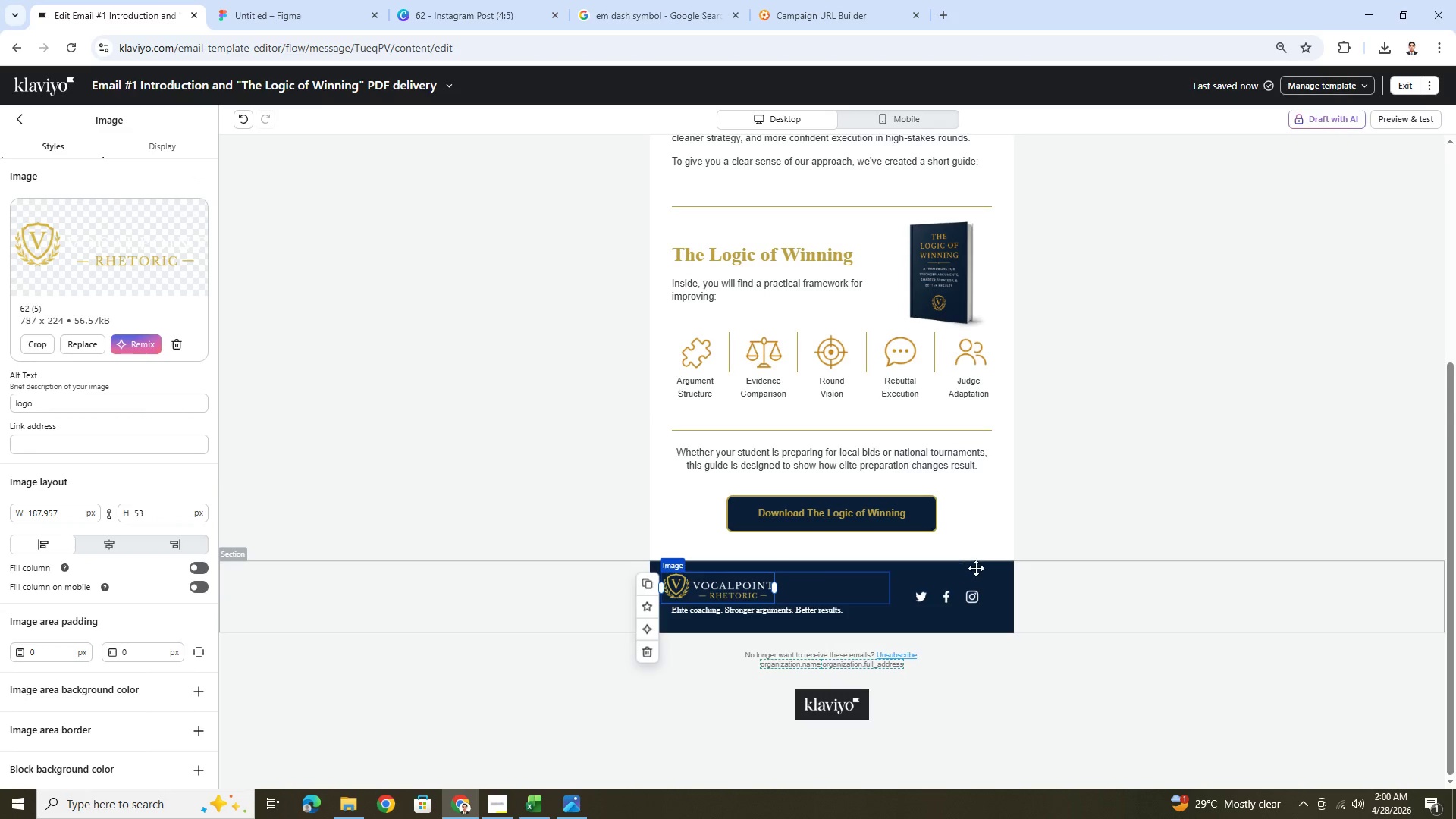 
left_click([1204, 494])
 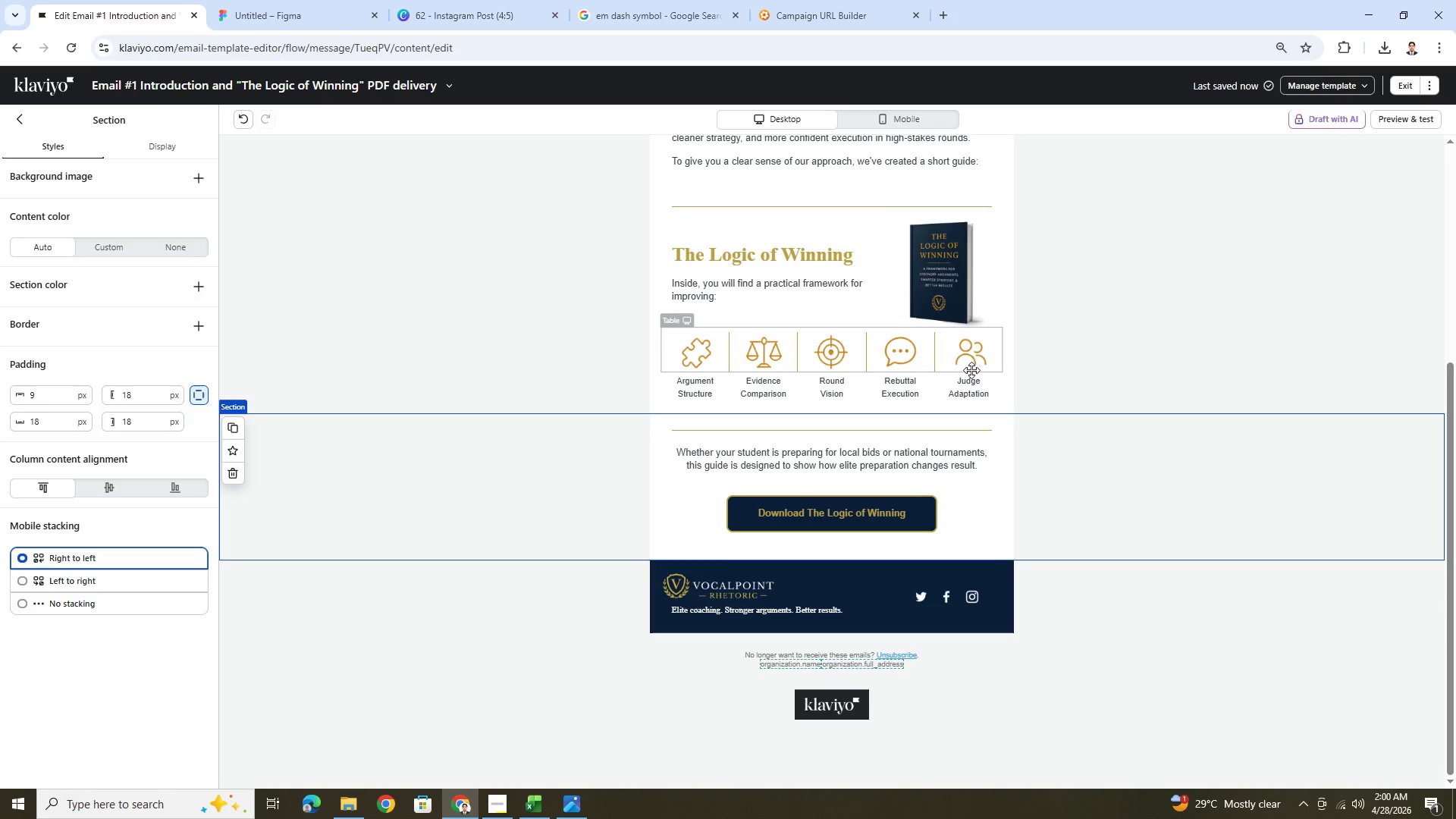 
left_click([950, 304])
 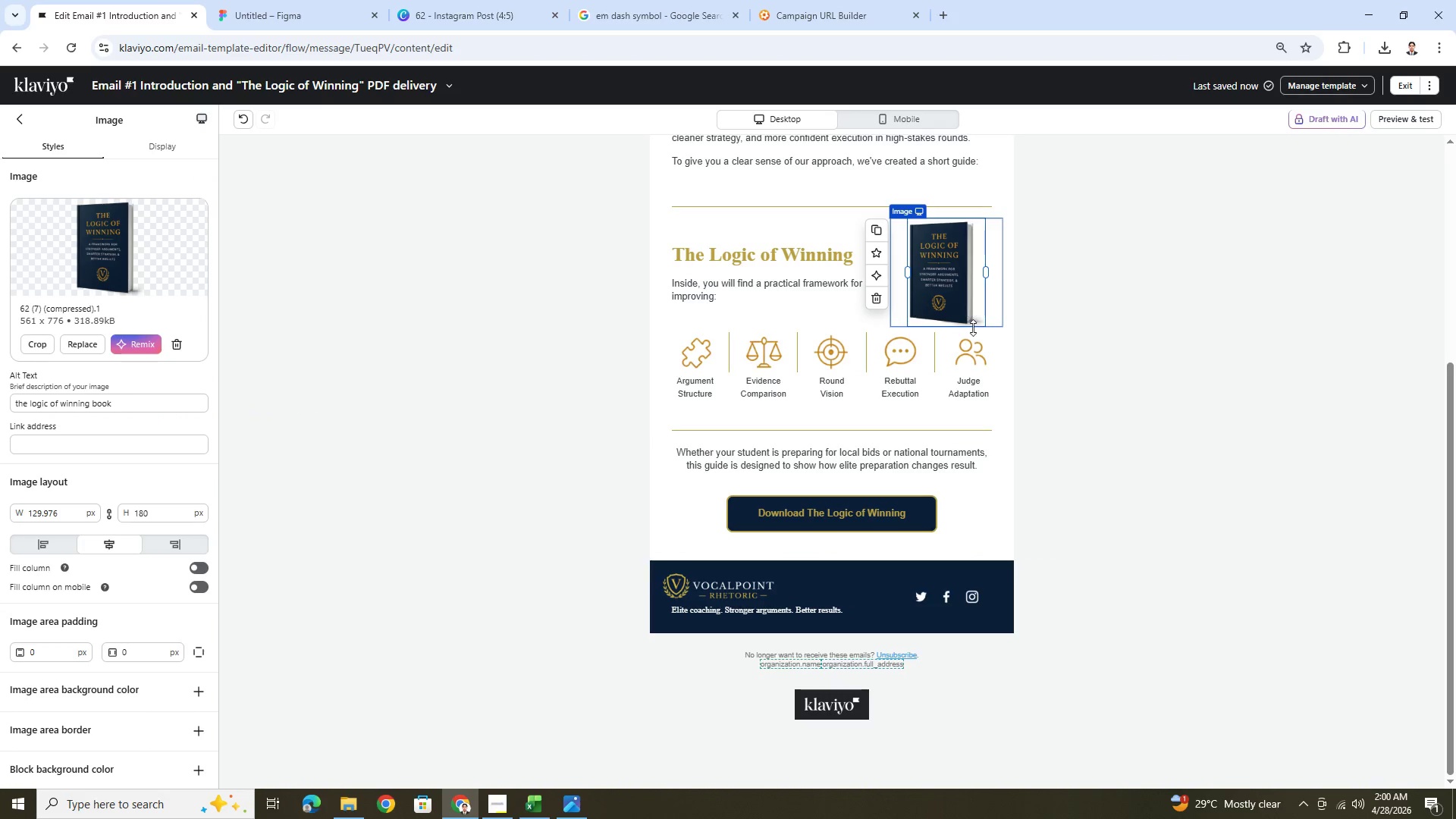 
left_click([973, 366])
 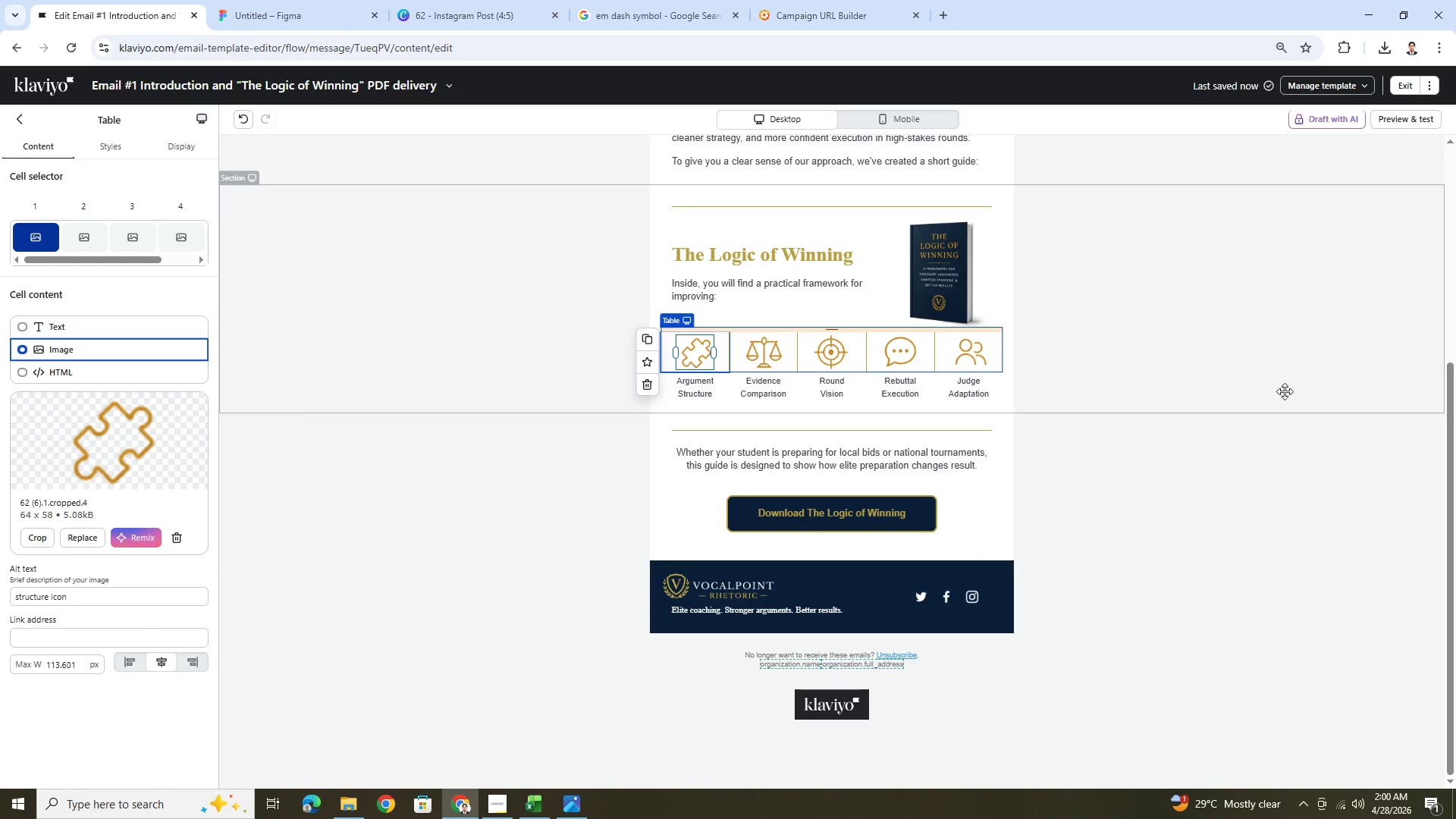 
left_click([1288, 391])
 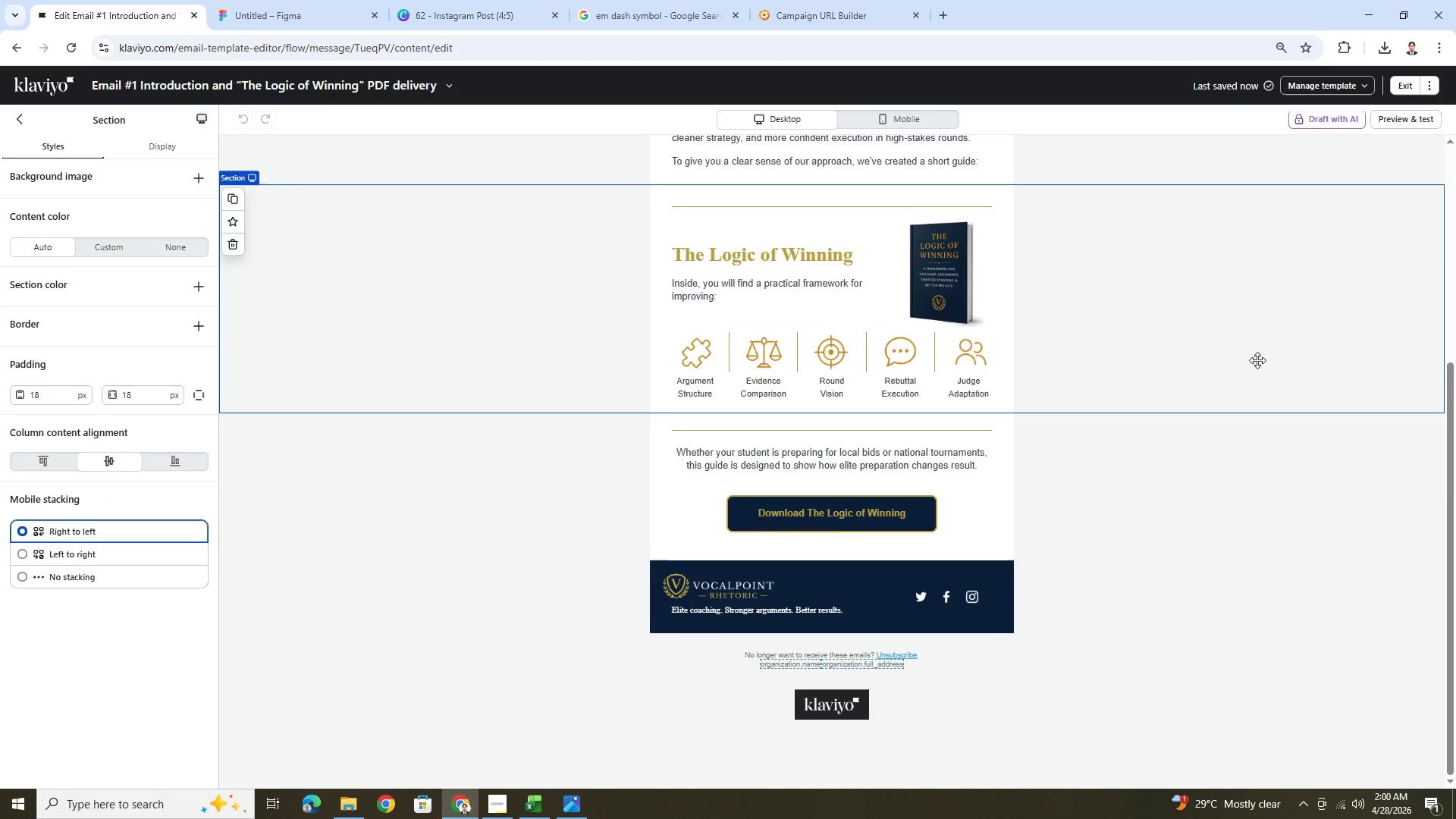 
scroll: coordinate [1254, 356], scroll_direction: up, amount: 8.0
 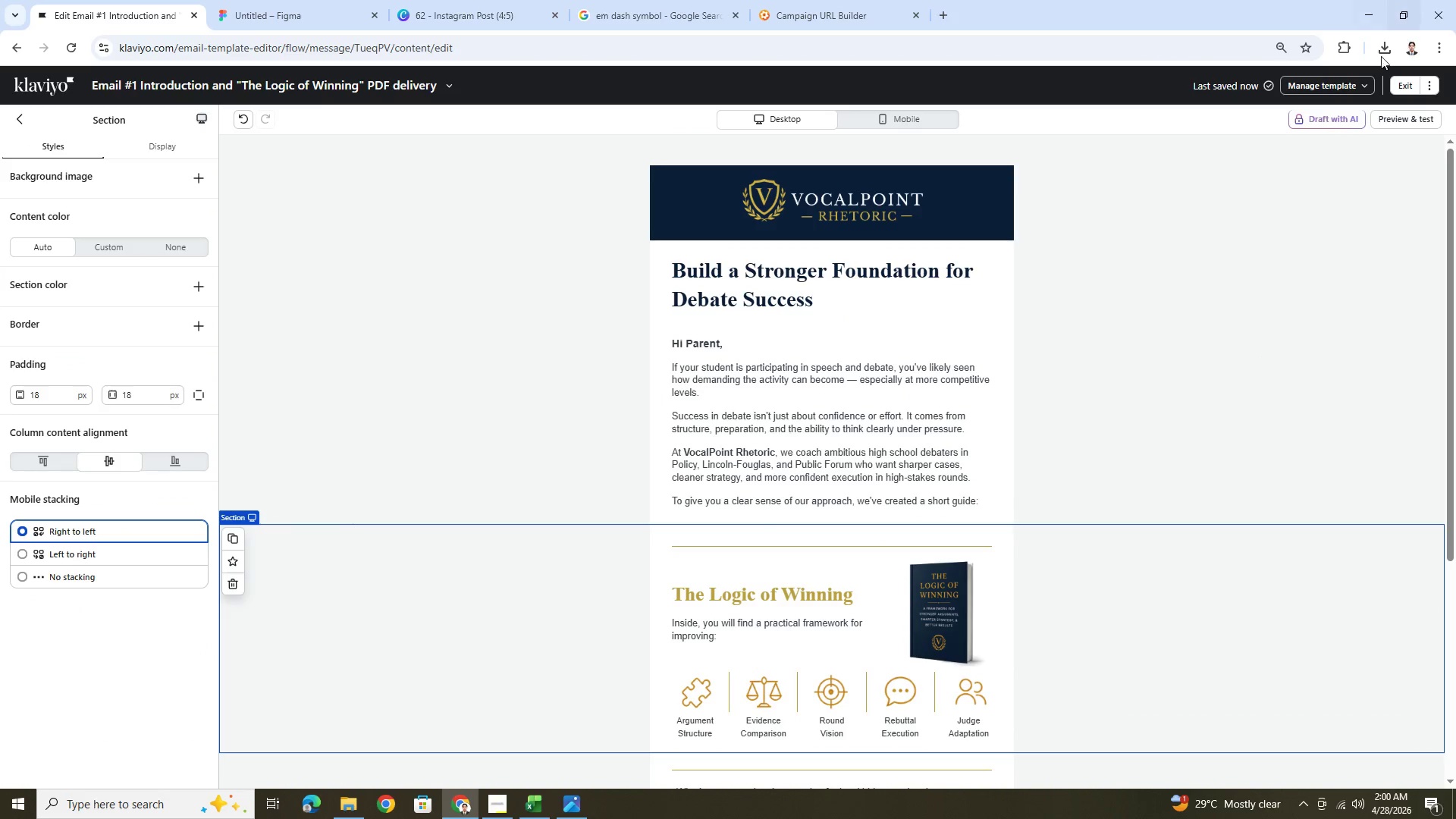 
left_click([1398, 86])
 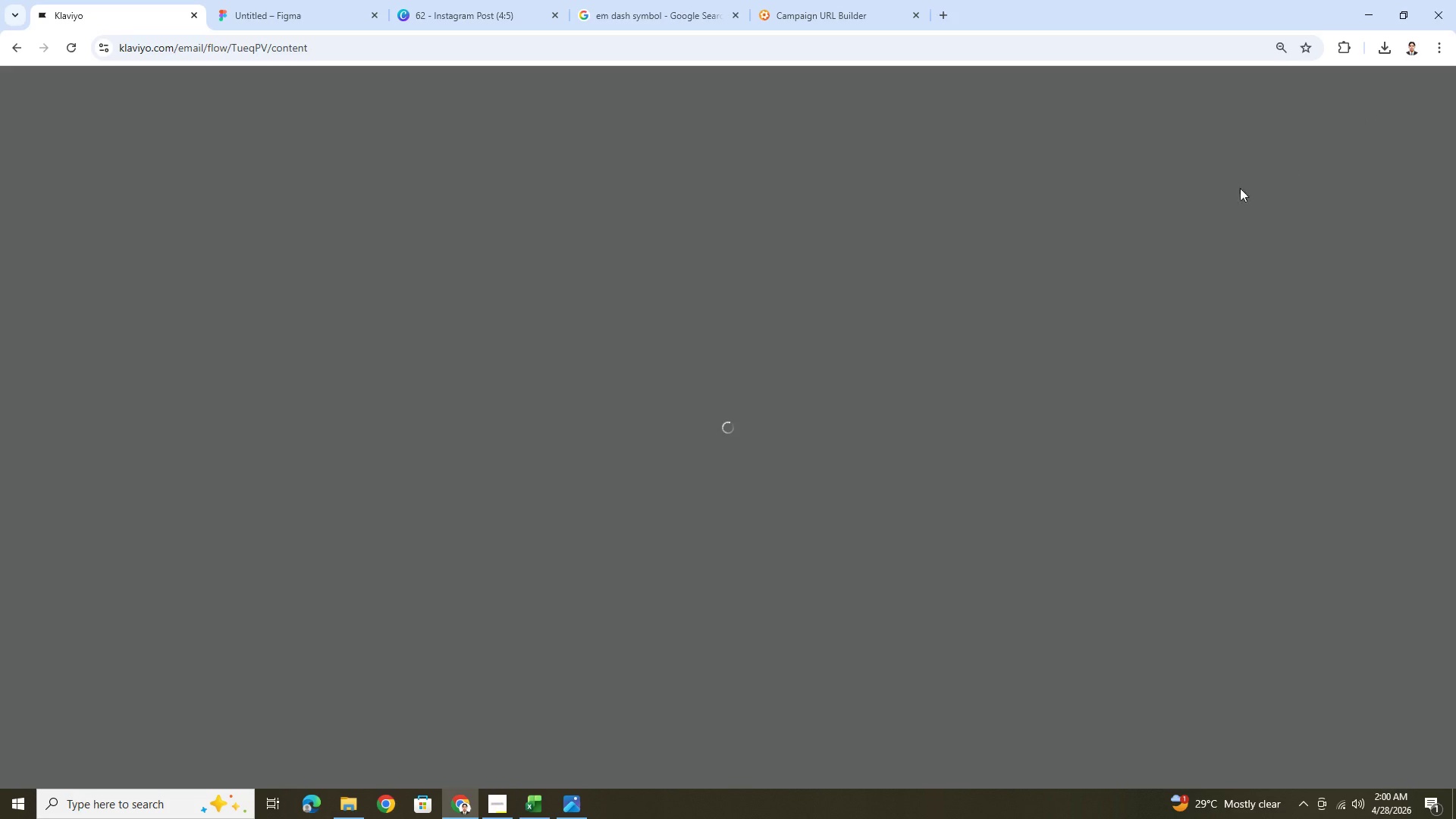 
mouse_move([835, 479])
 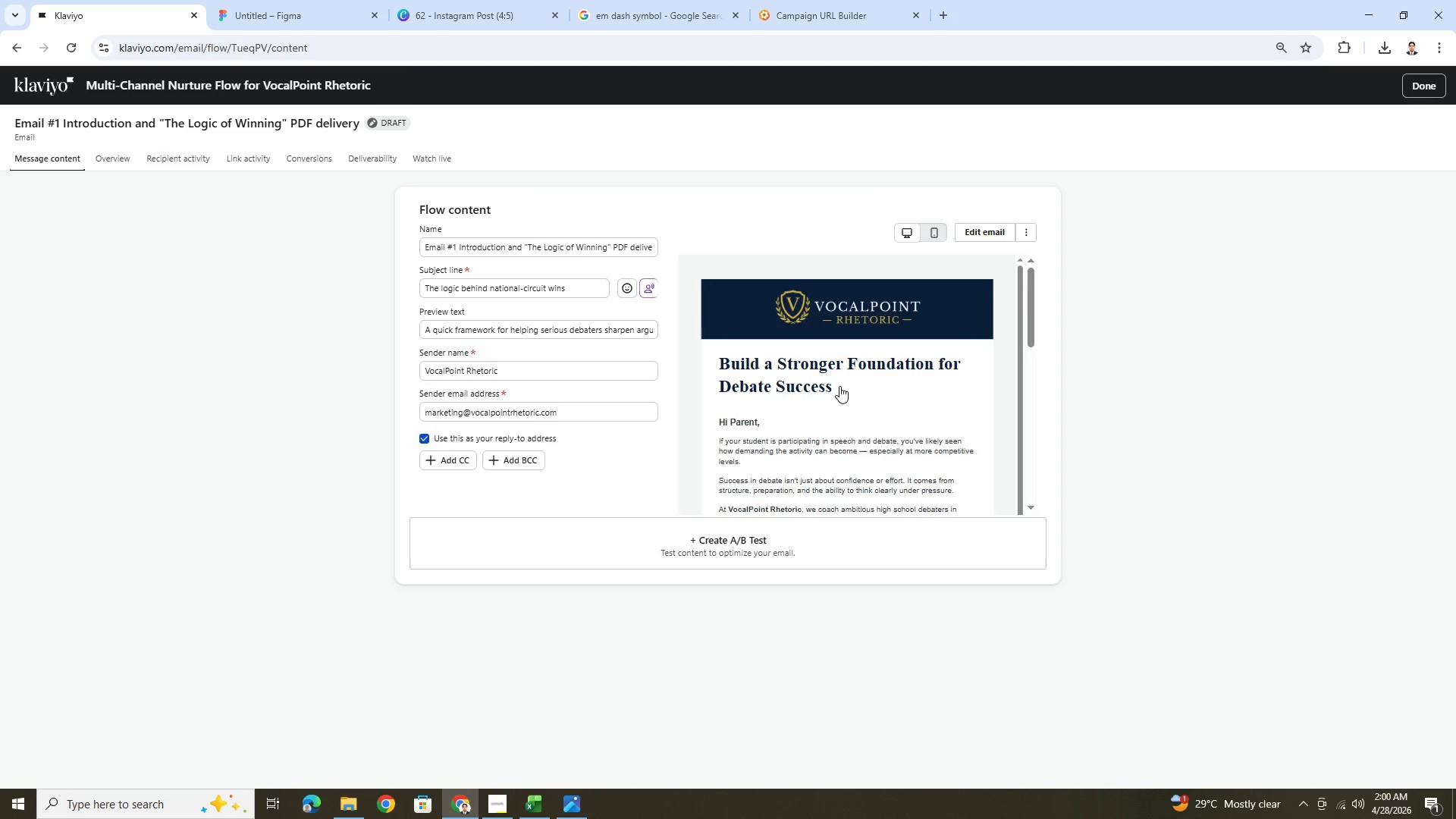 
scroll: coordinate [839, 387], scroll_direction: down, amount: 6.0
 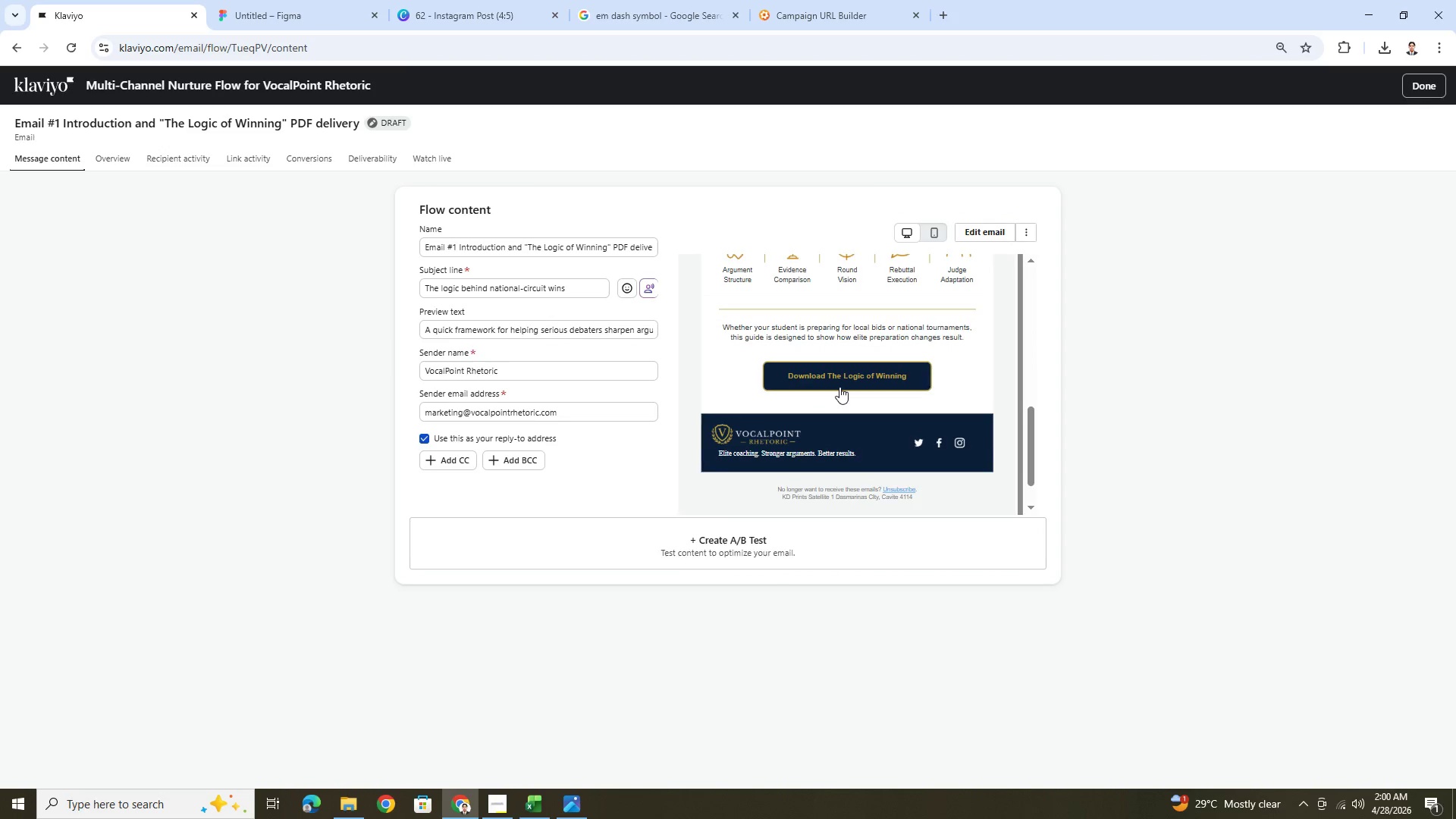 
scroll: coordinate [839, 387], scroll_direction: up, amount: 3.0
 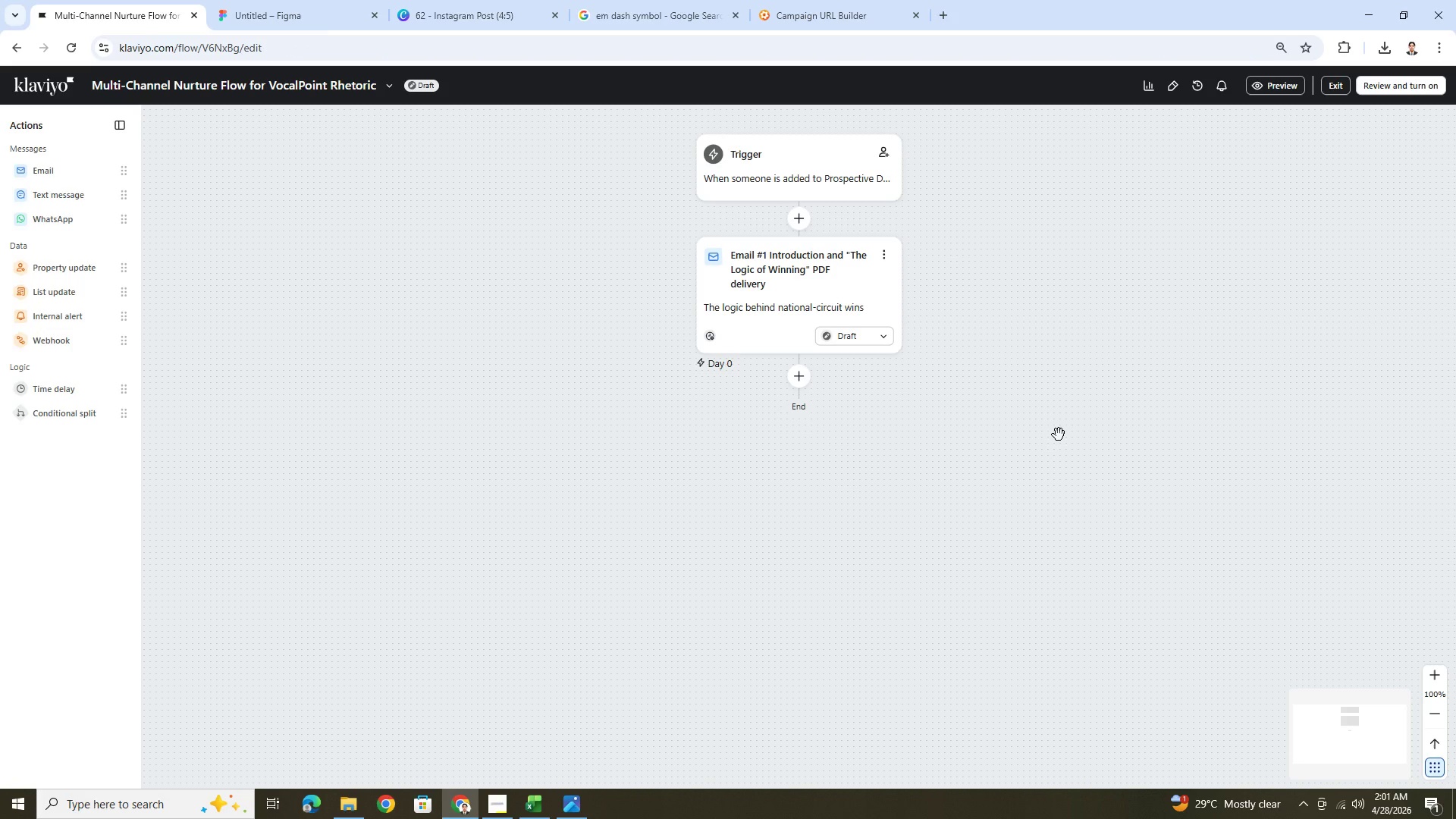 
wait(19.46)
 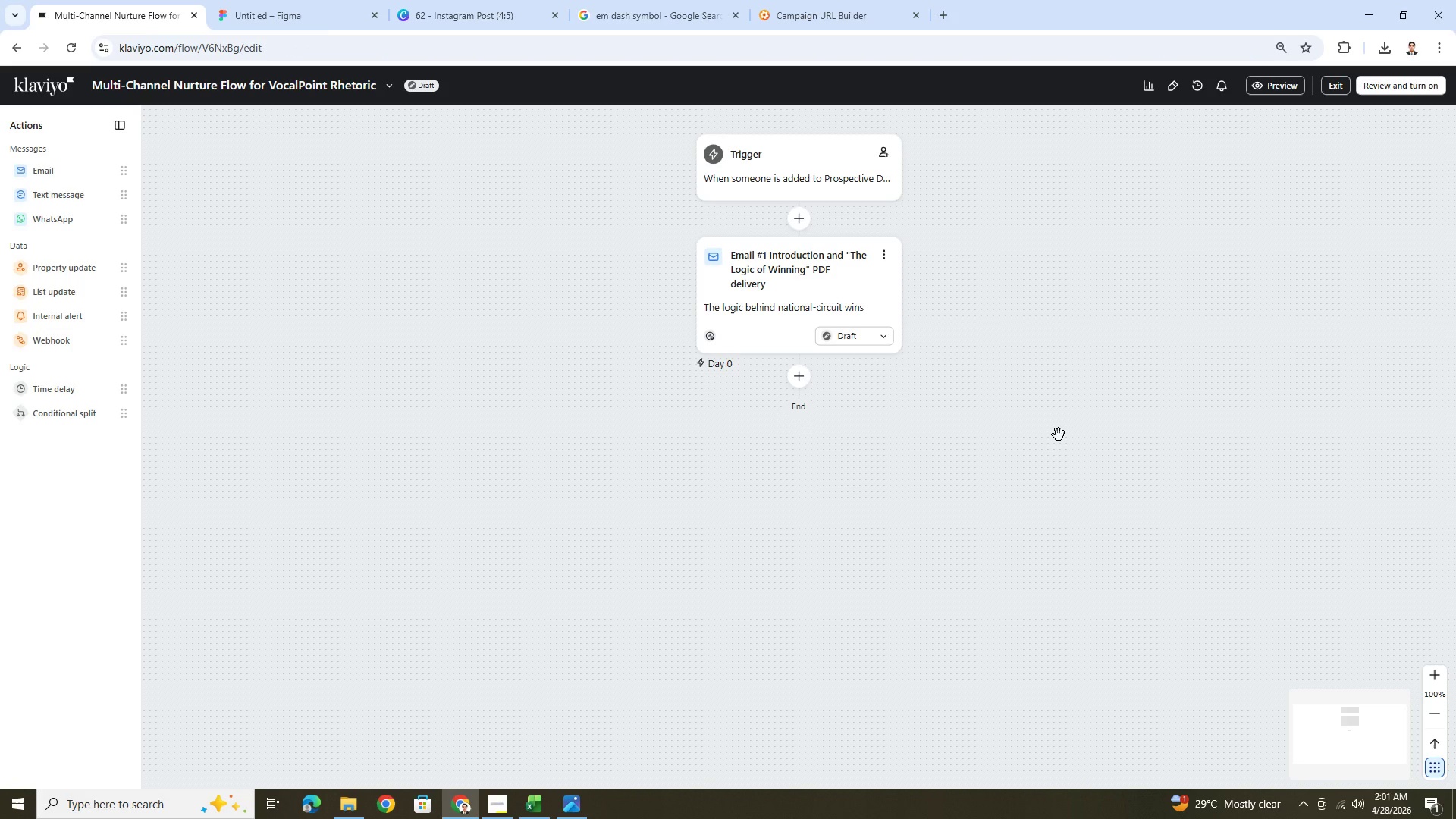 
left_click([796, 279])
 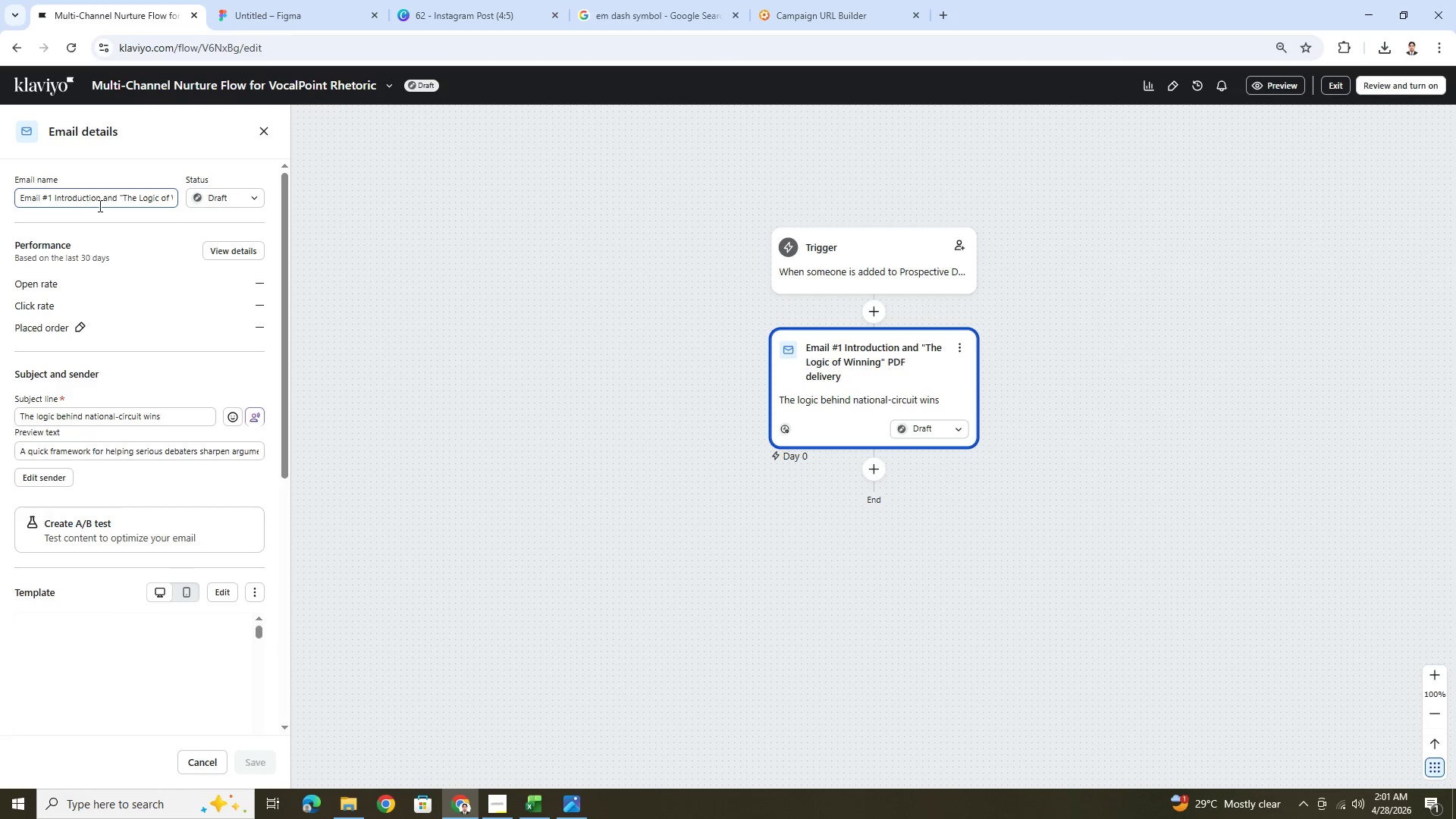 
scroll: coordinate [149, 380], scroll_direction: down, amount: 1.0
 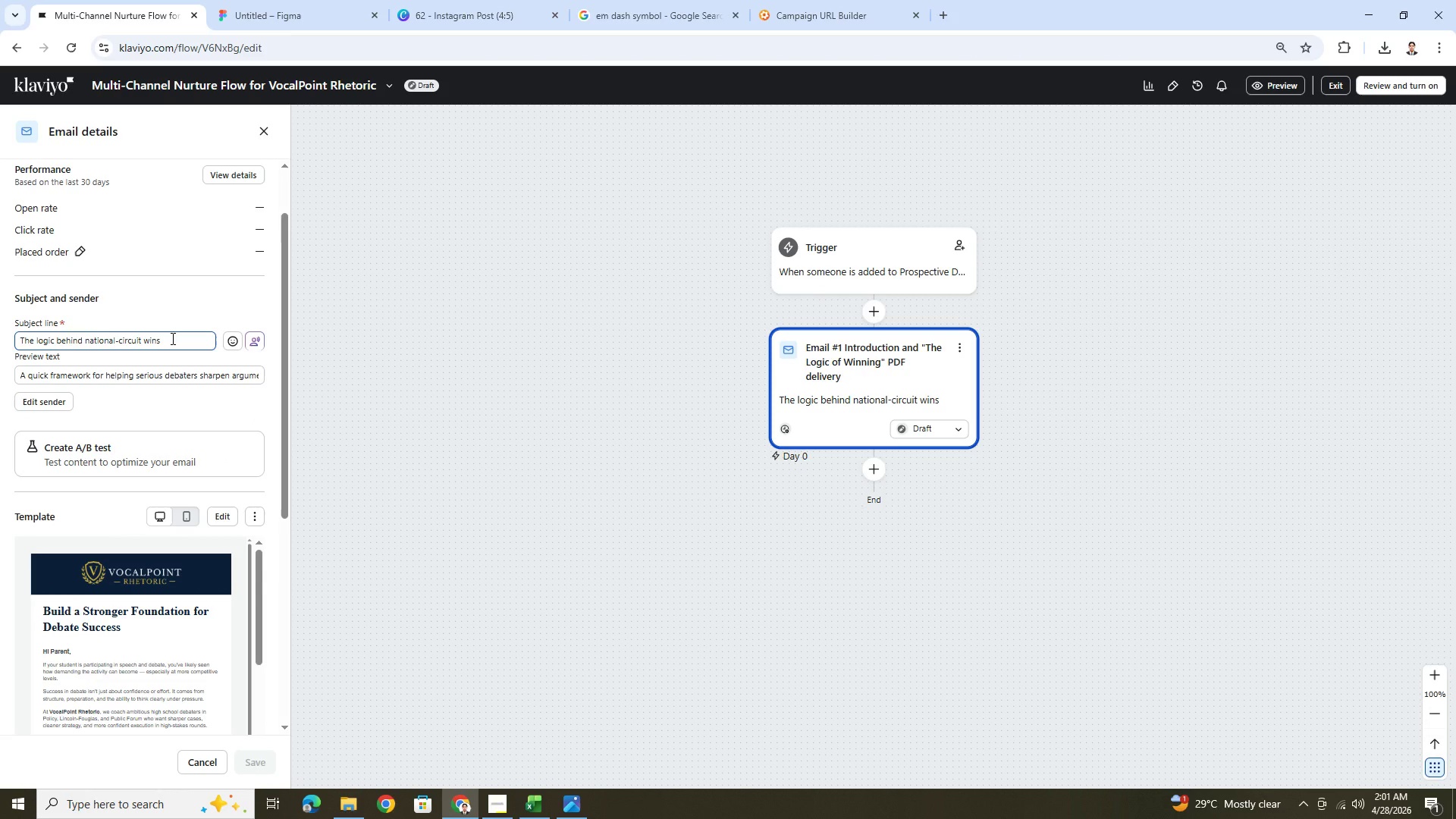 
wait(22.7)
 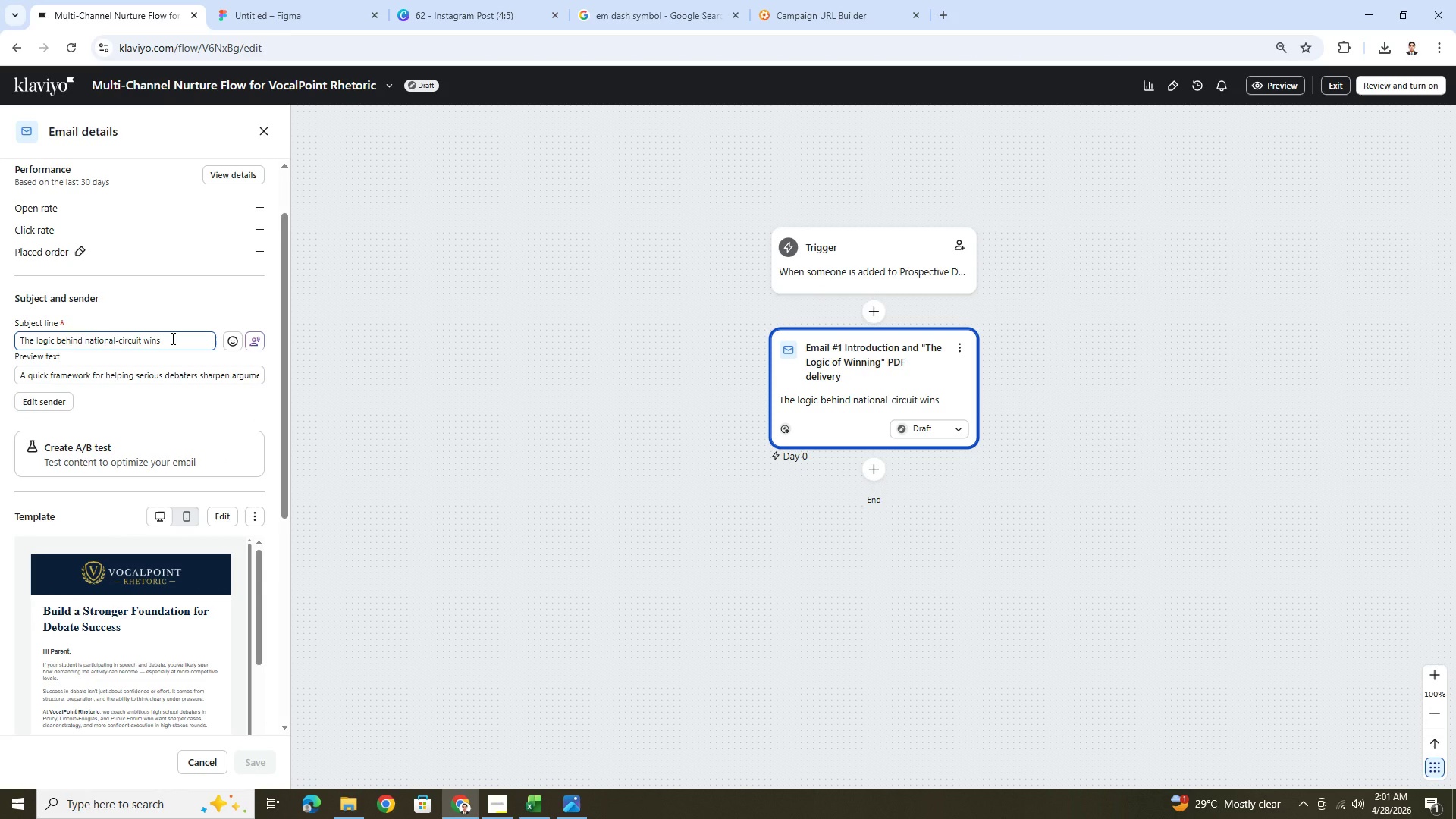 
left_click([140, 337])
 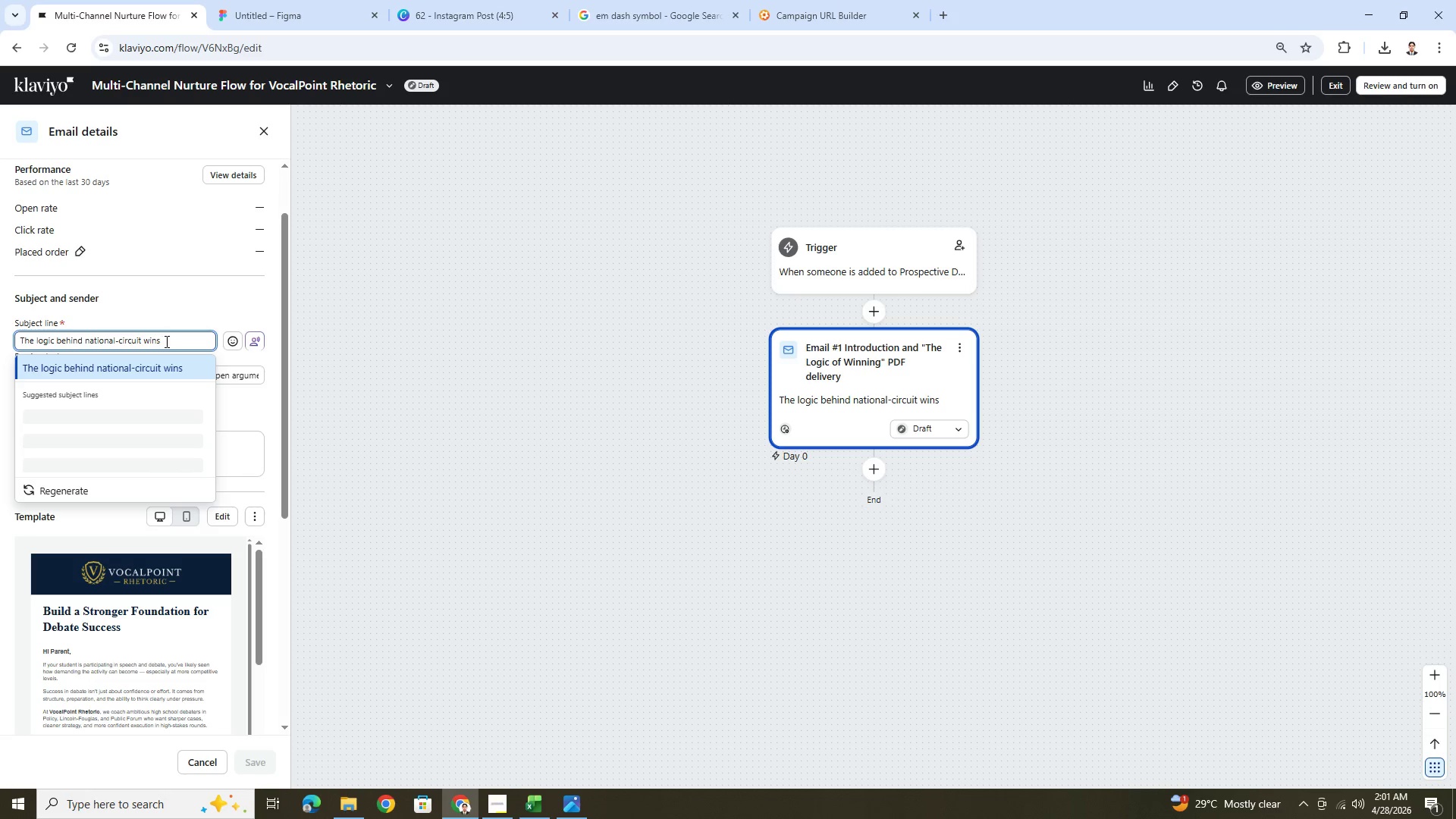 
left_click([169, 342])
 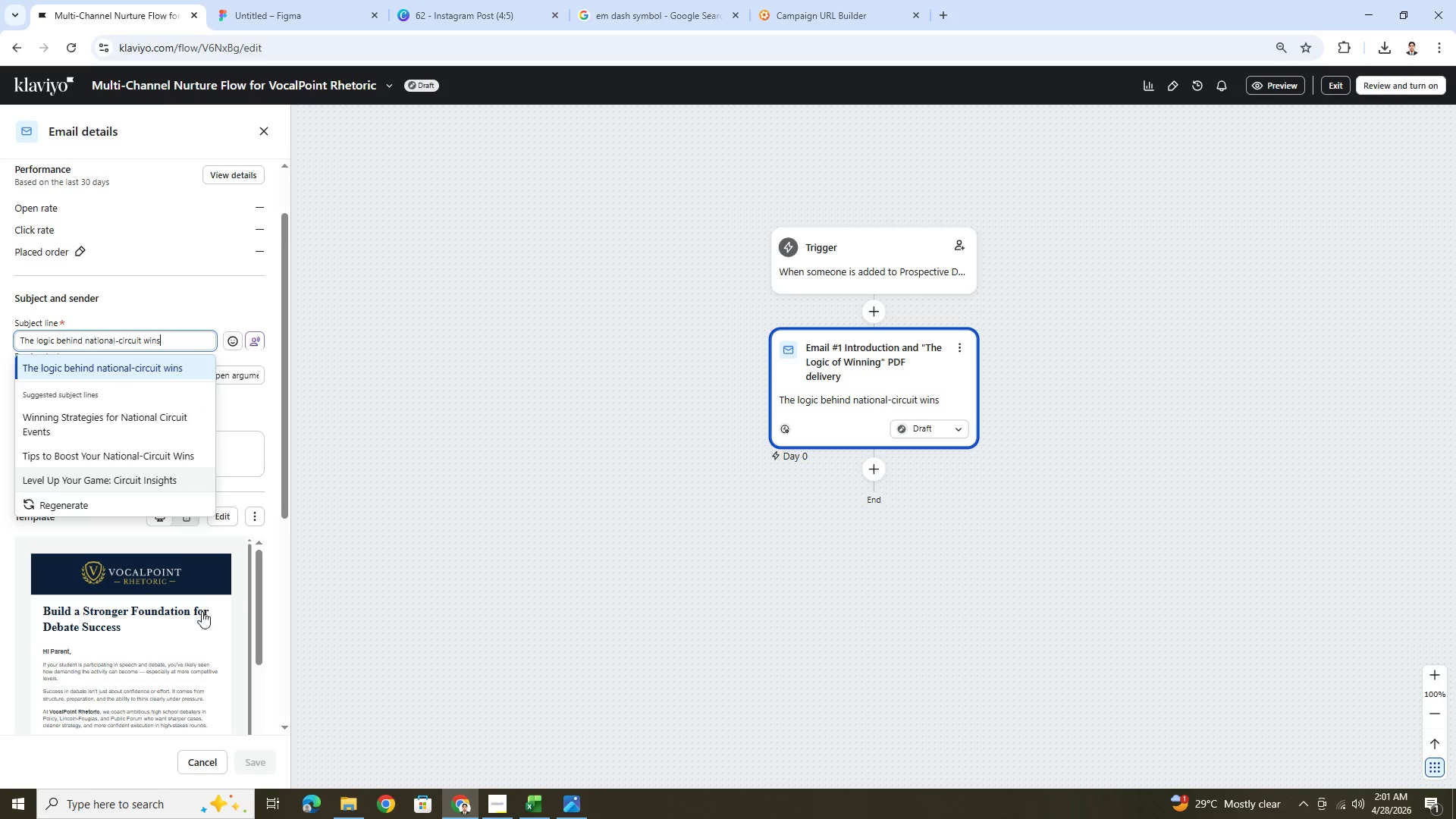 
scroll: coordinate [235, 620], scroll_direction: down, amount: 2.0
 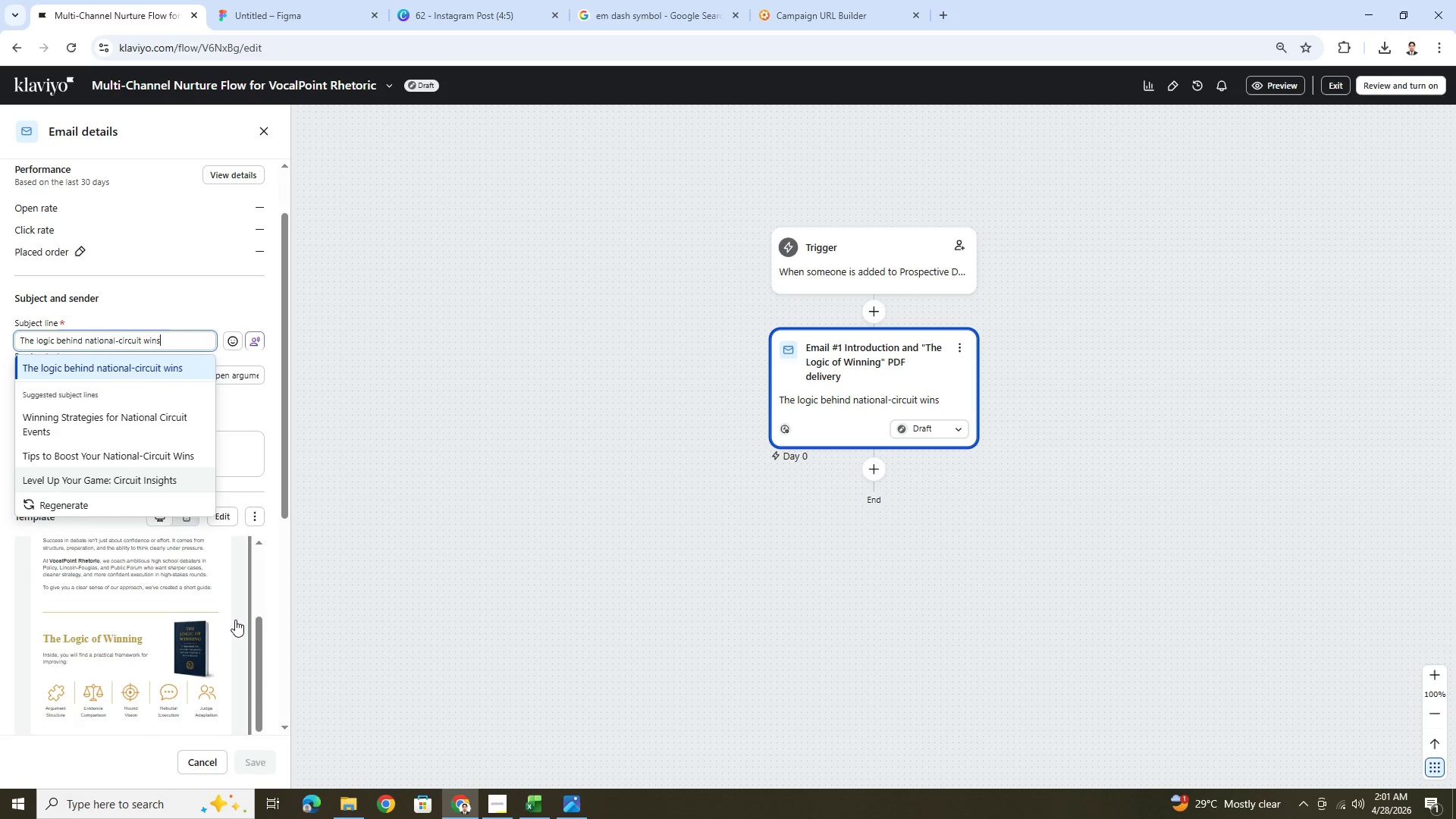 
scroll: coordinate [235, 620], scroll_direction: up, amount: 2.0
 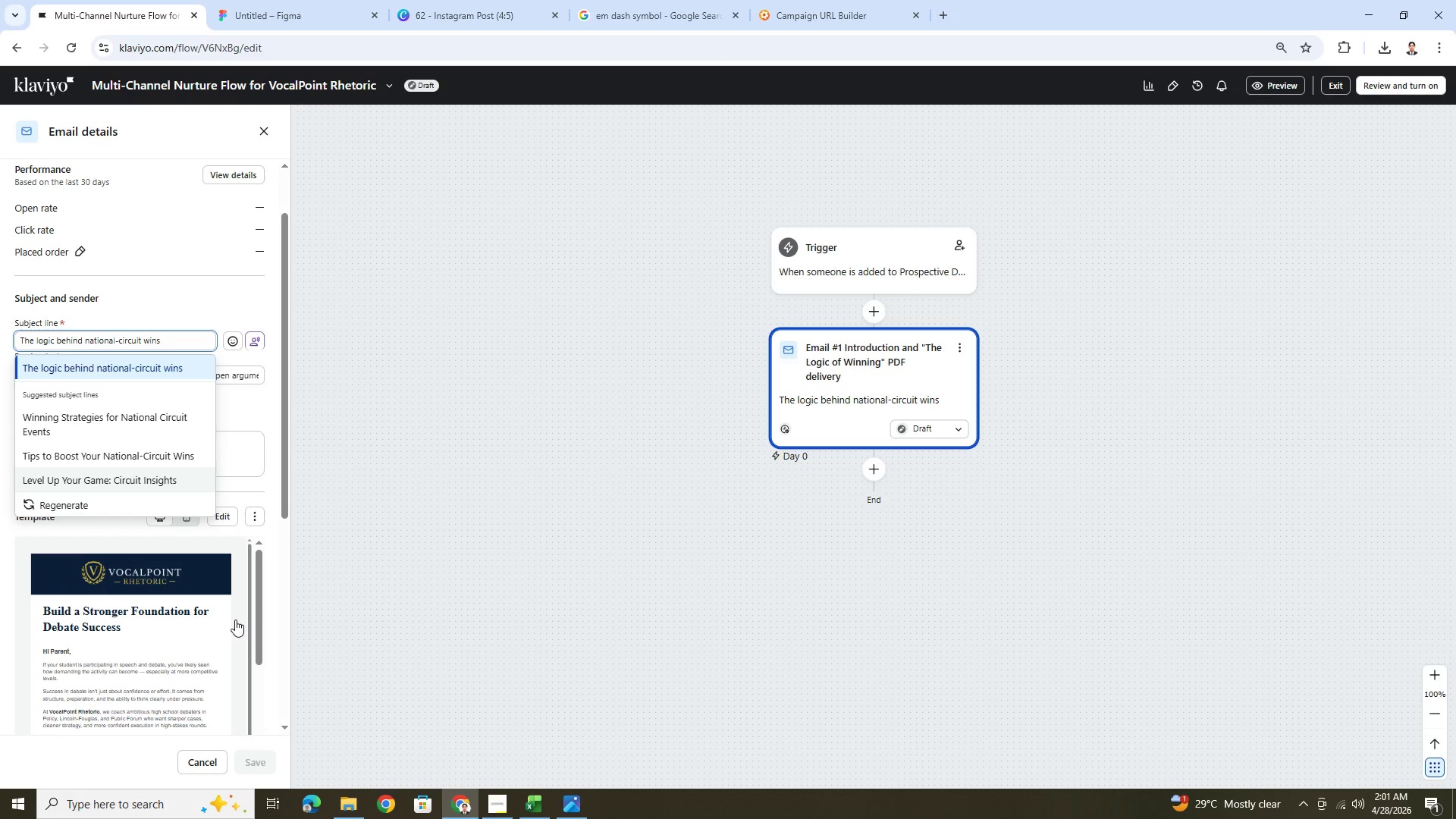 
scroll: coordinate [235, 620], scroll_direction: down, amount: 1.0
 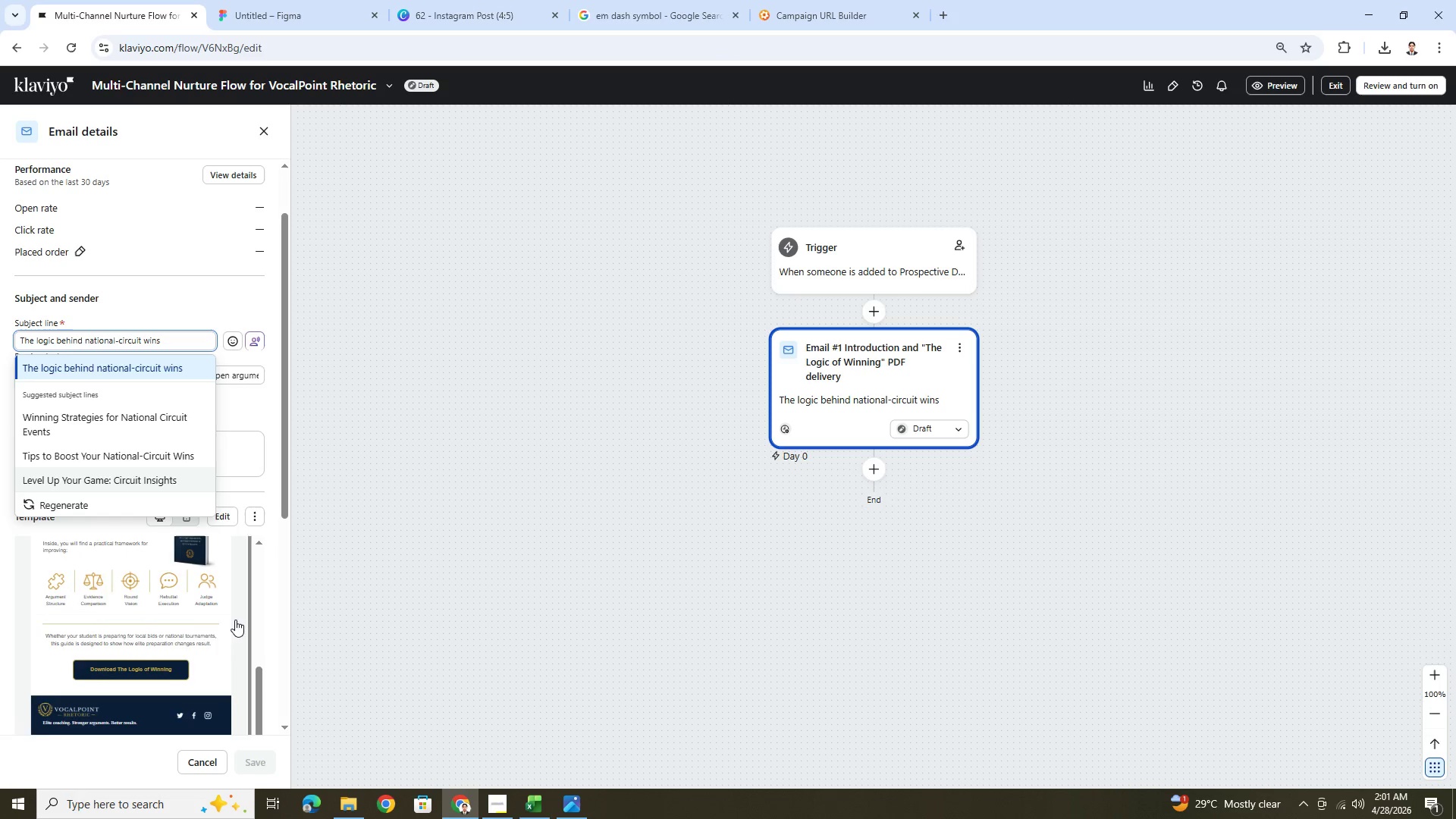 
scroll: coordinate [235, 620], scroll_direction: up, amount: 3.0
 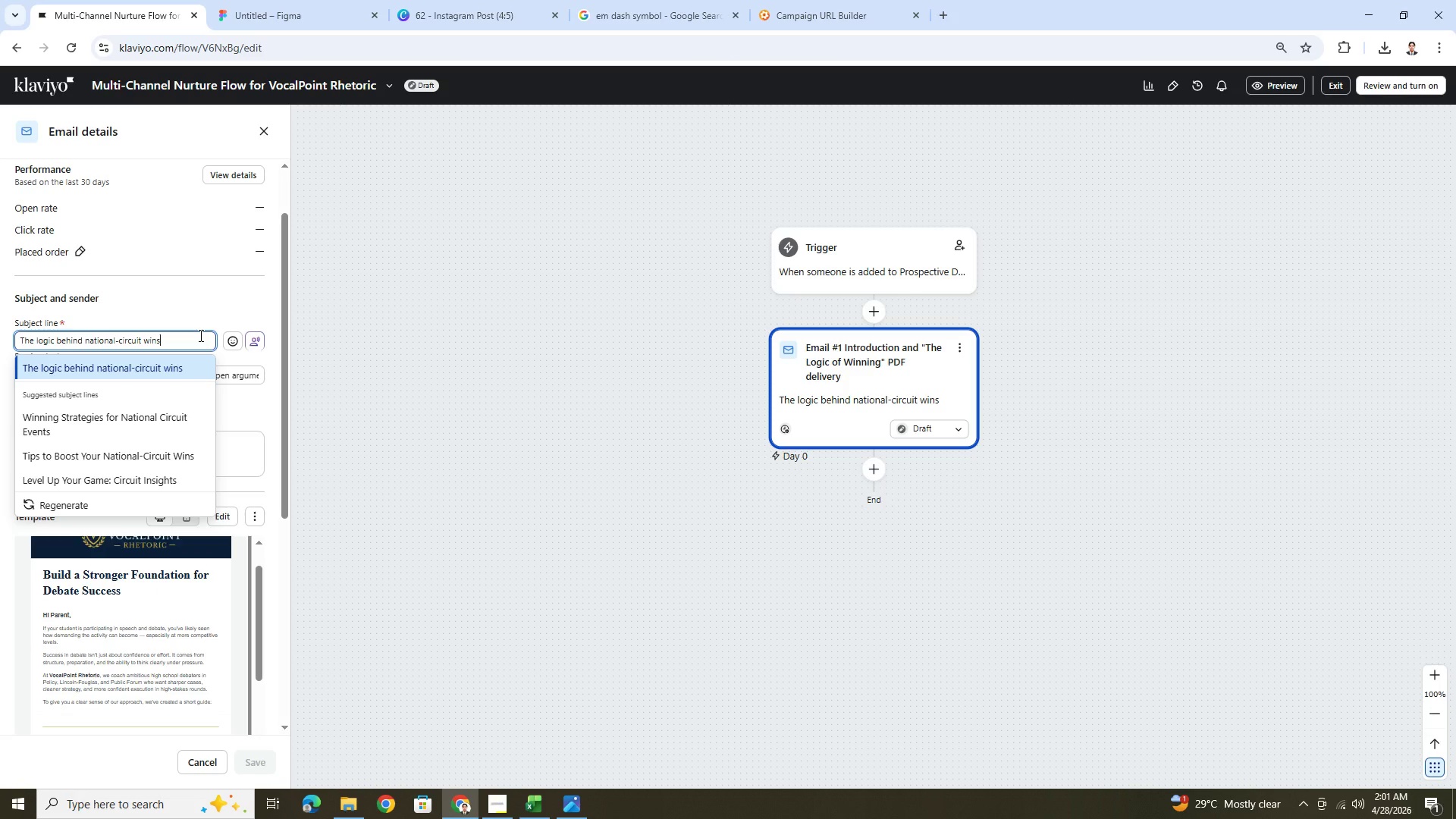 
double_click([199, 335])
 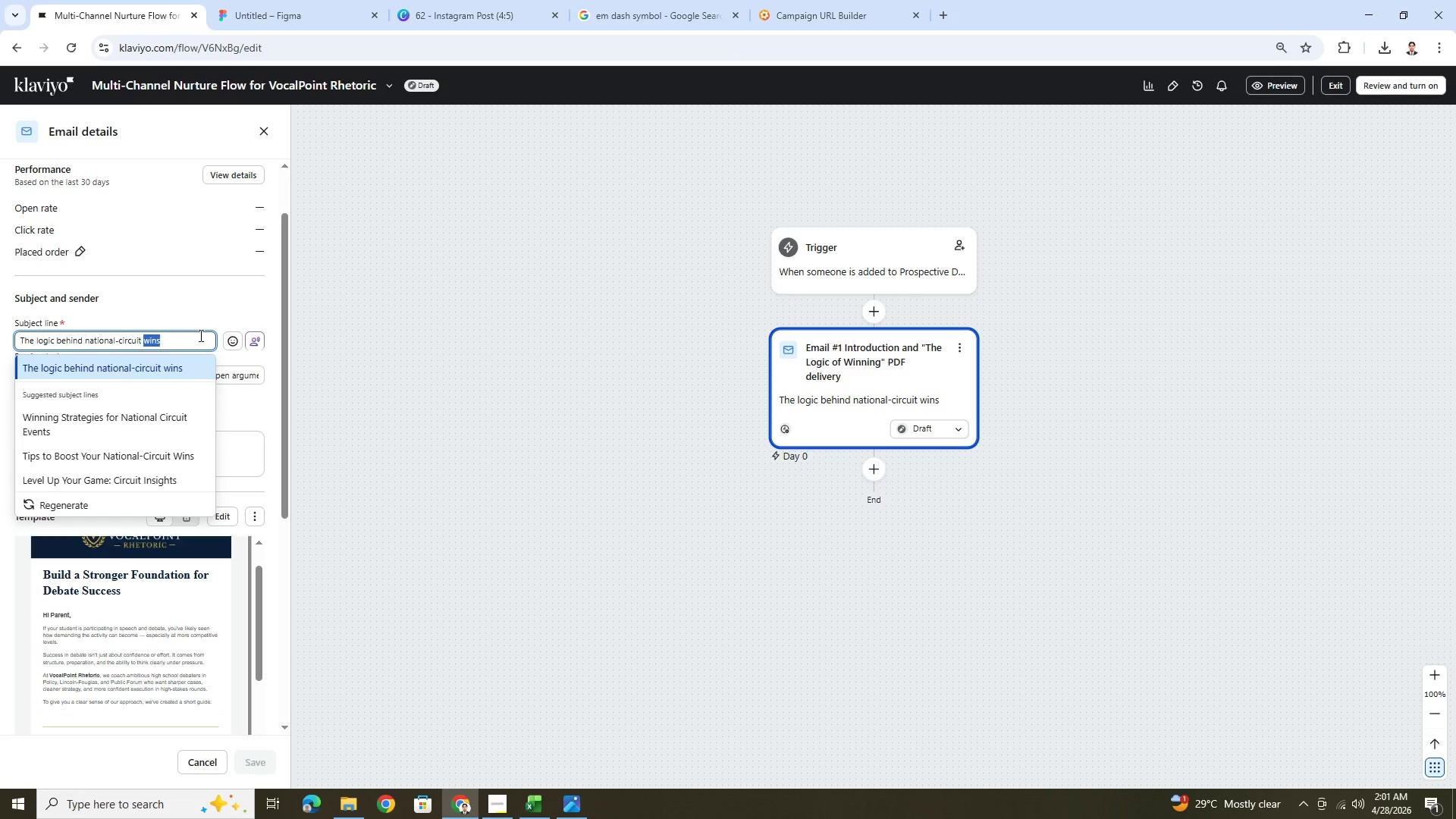 
triple_click([199, 335])
 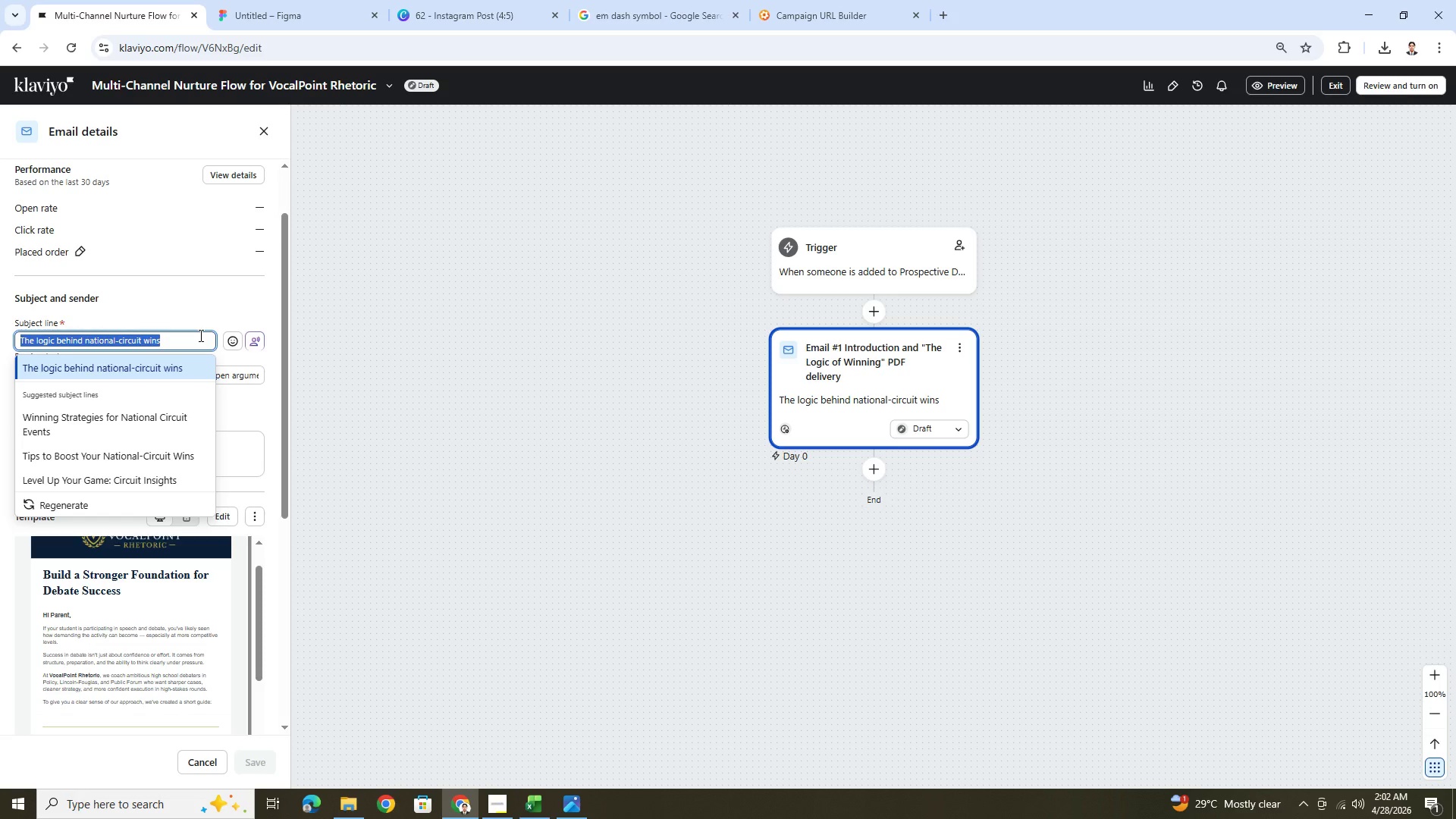 
wait(18.73)
 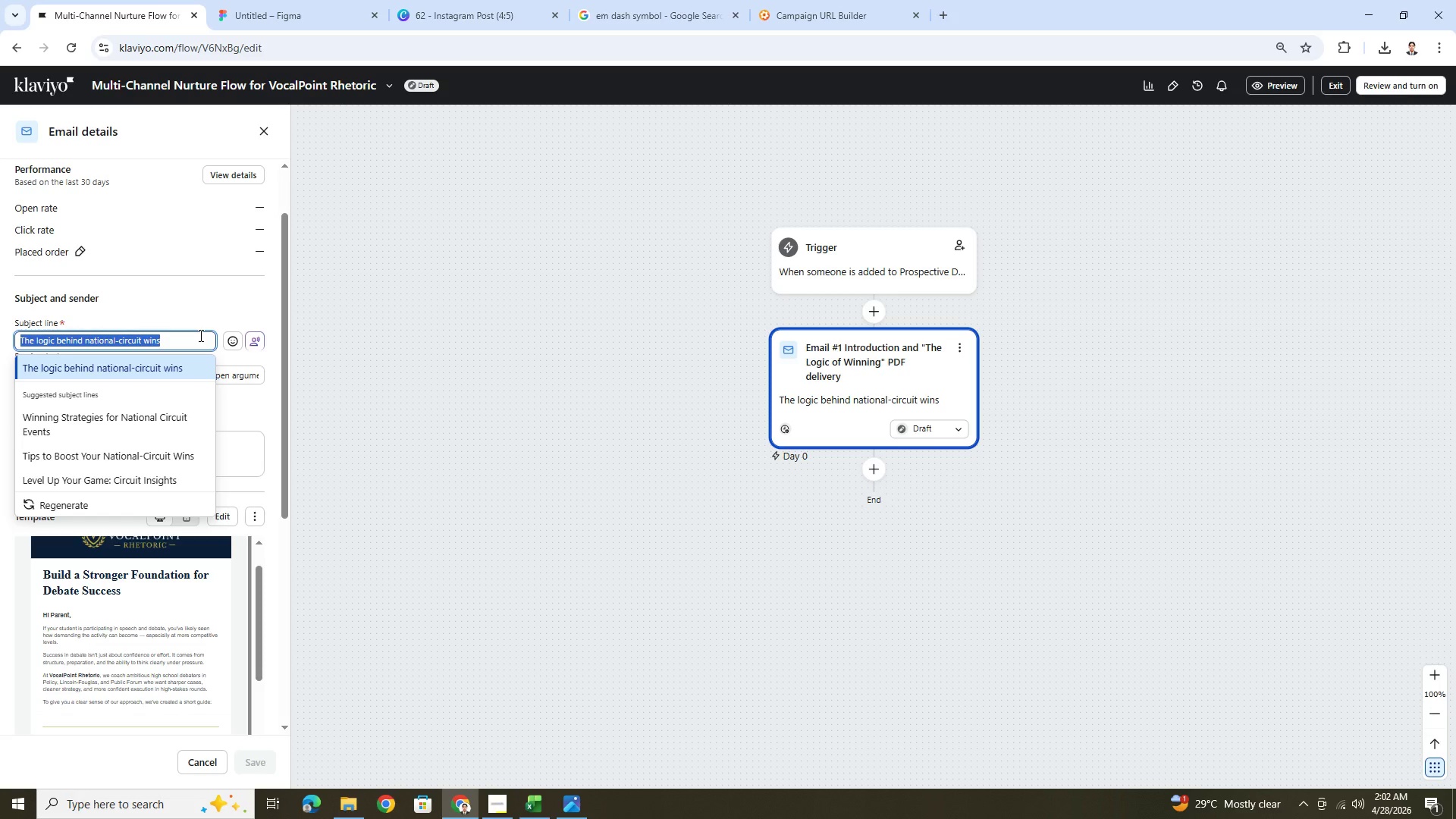 
left_click([252, 403])
 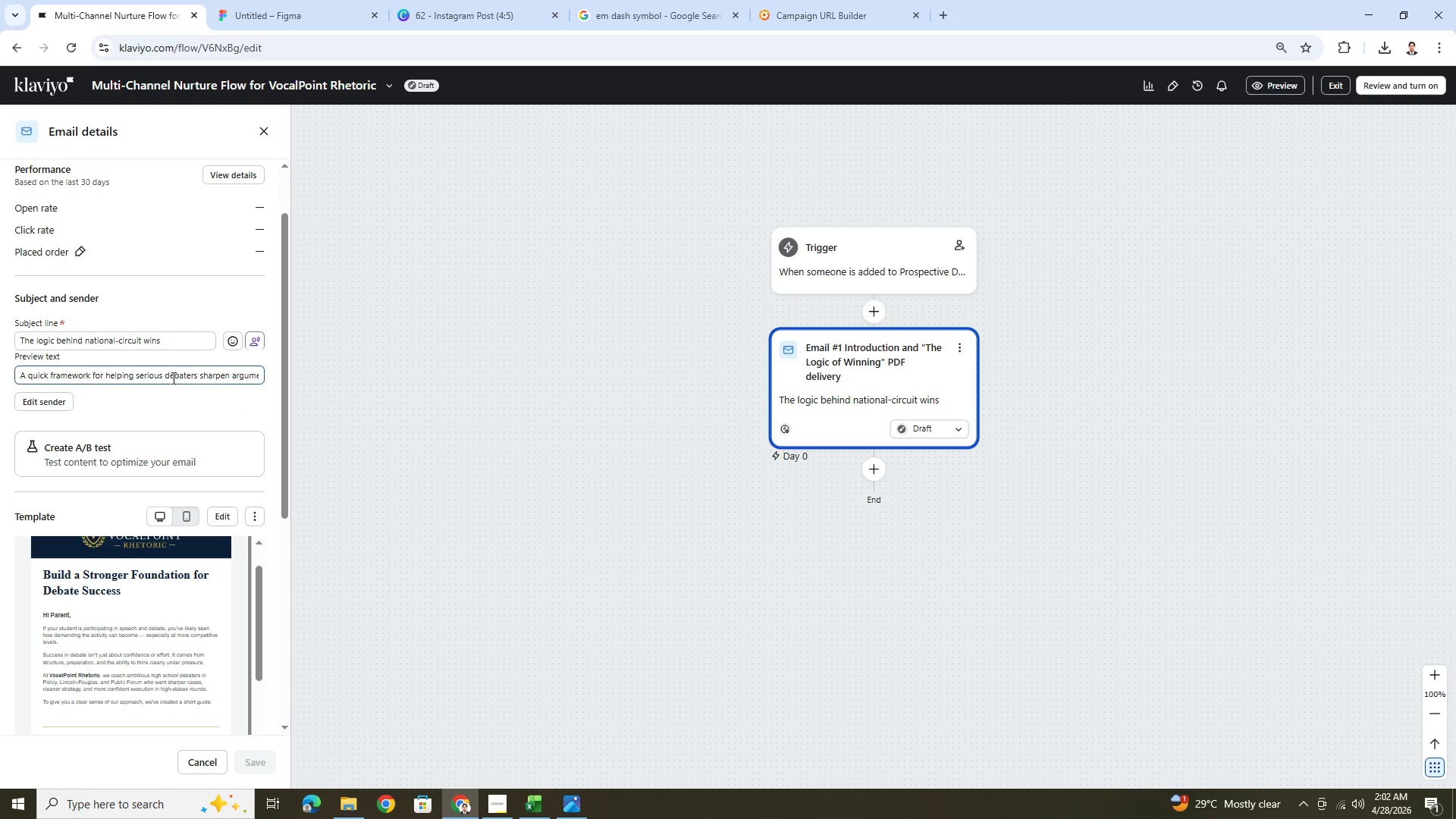 
left_click([171, 378])
 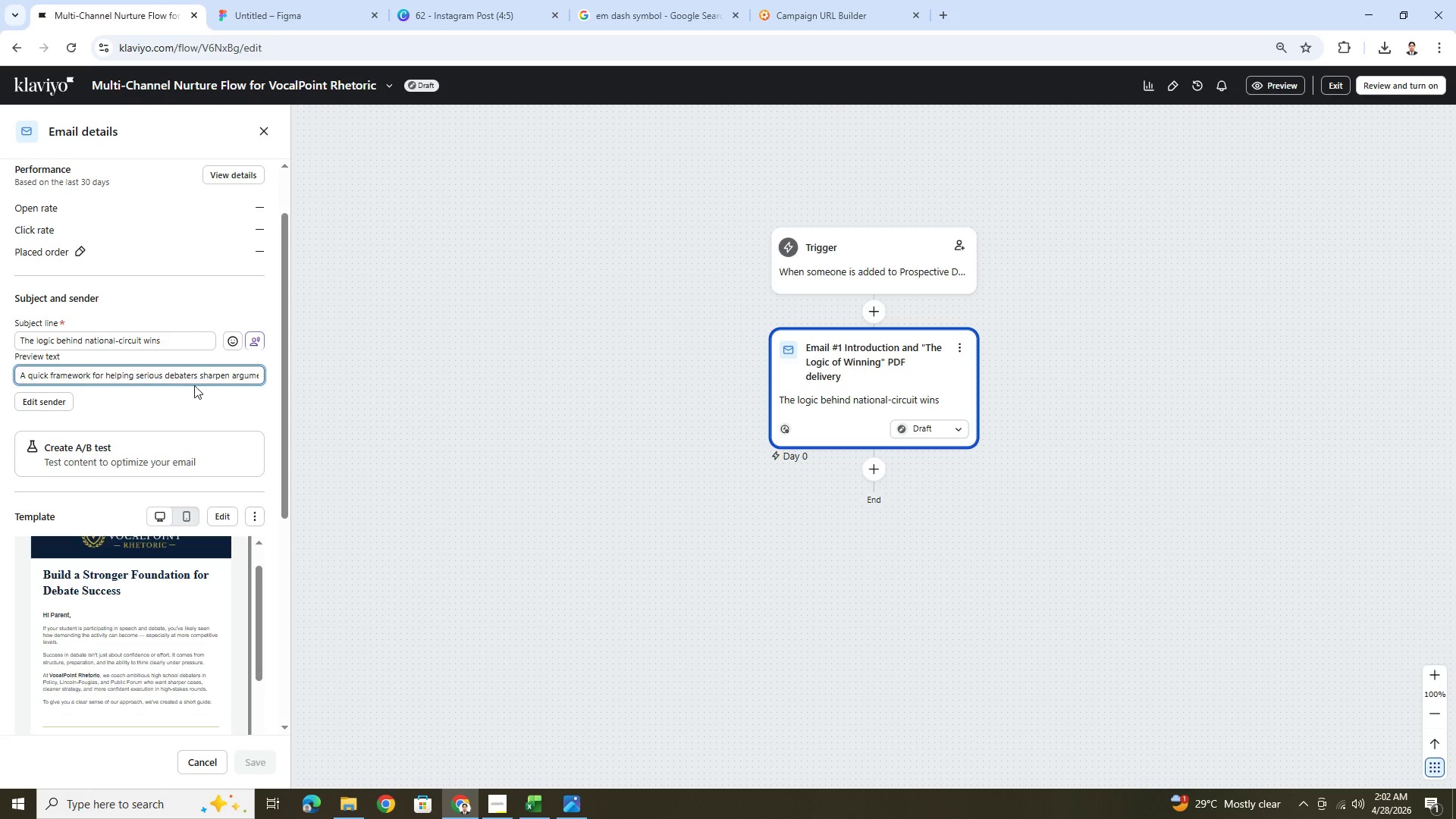 
hold_key(key=ArrowRight, duration=1.5)
 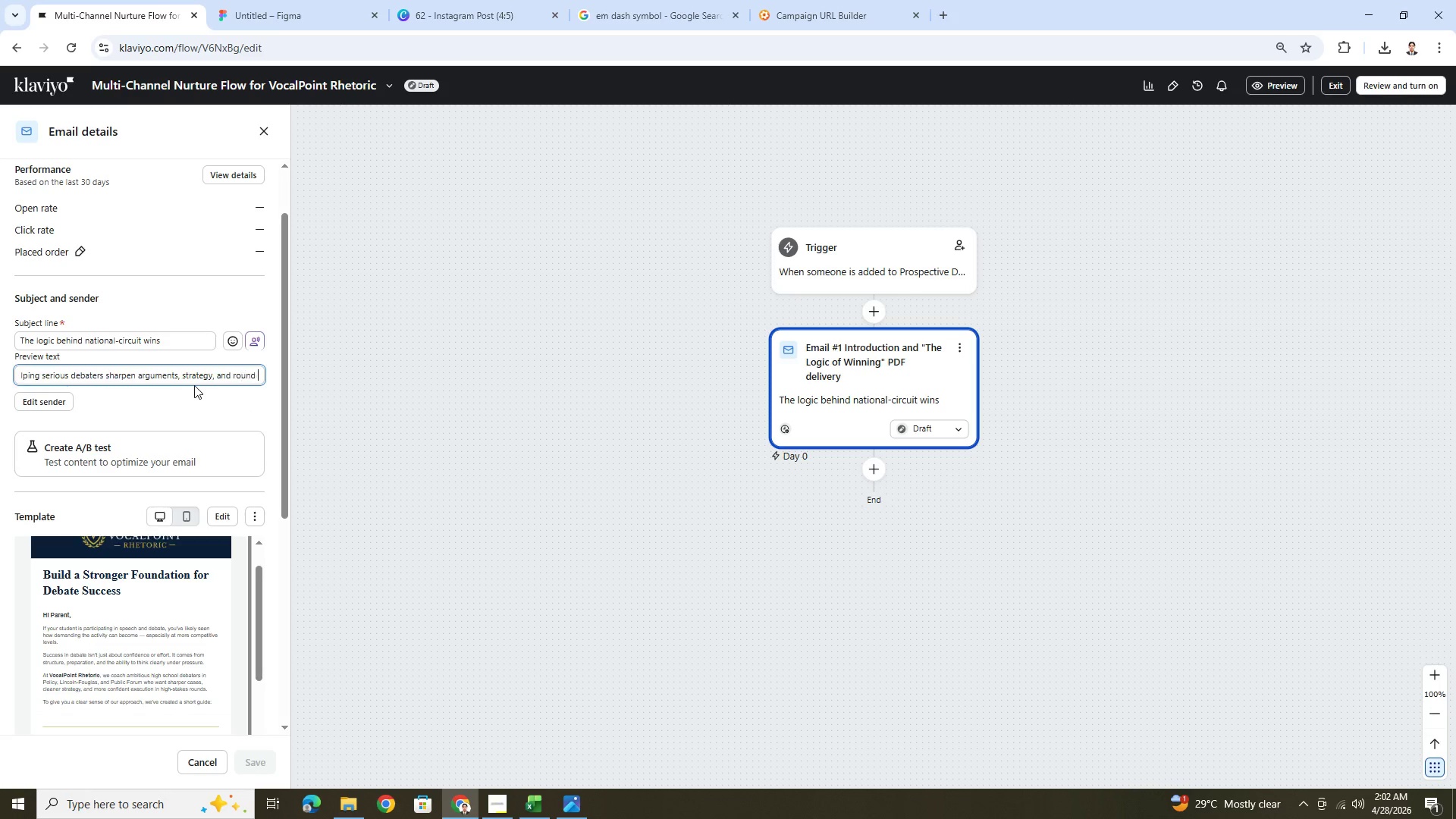 
hold_key(key=ArrowRight, duration=1.28)
 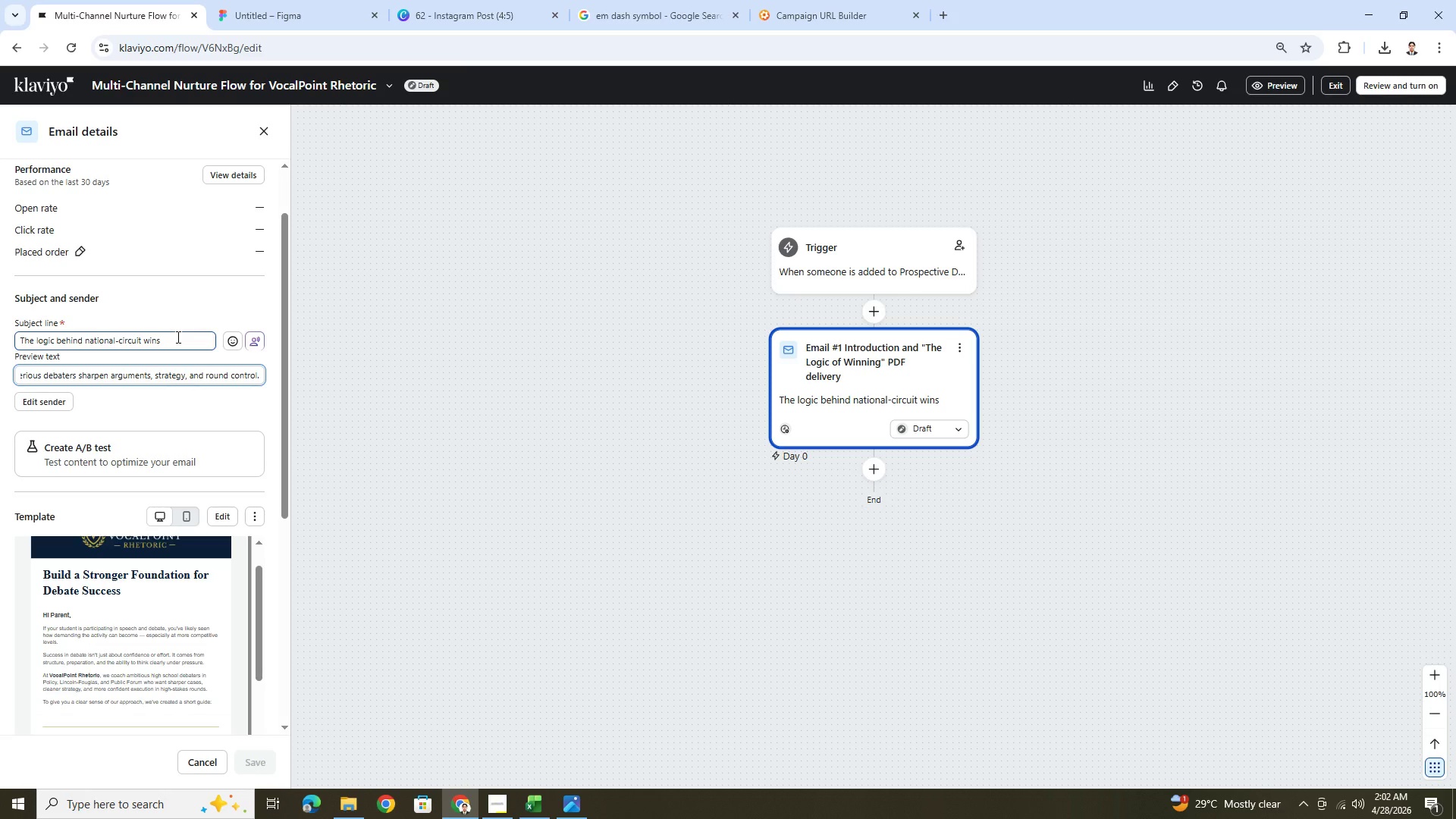 
hold_key(key=ArrowLeft, duration=0.56)
 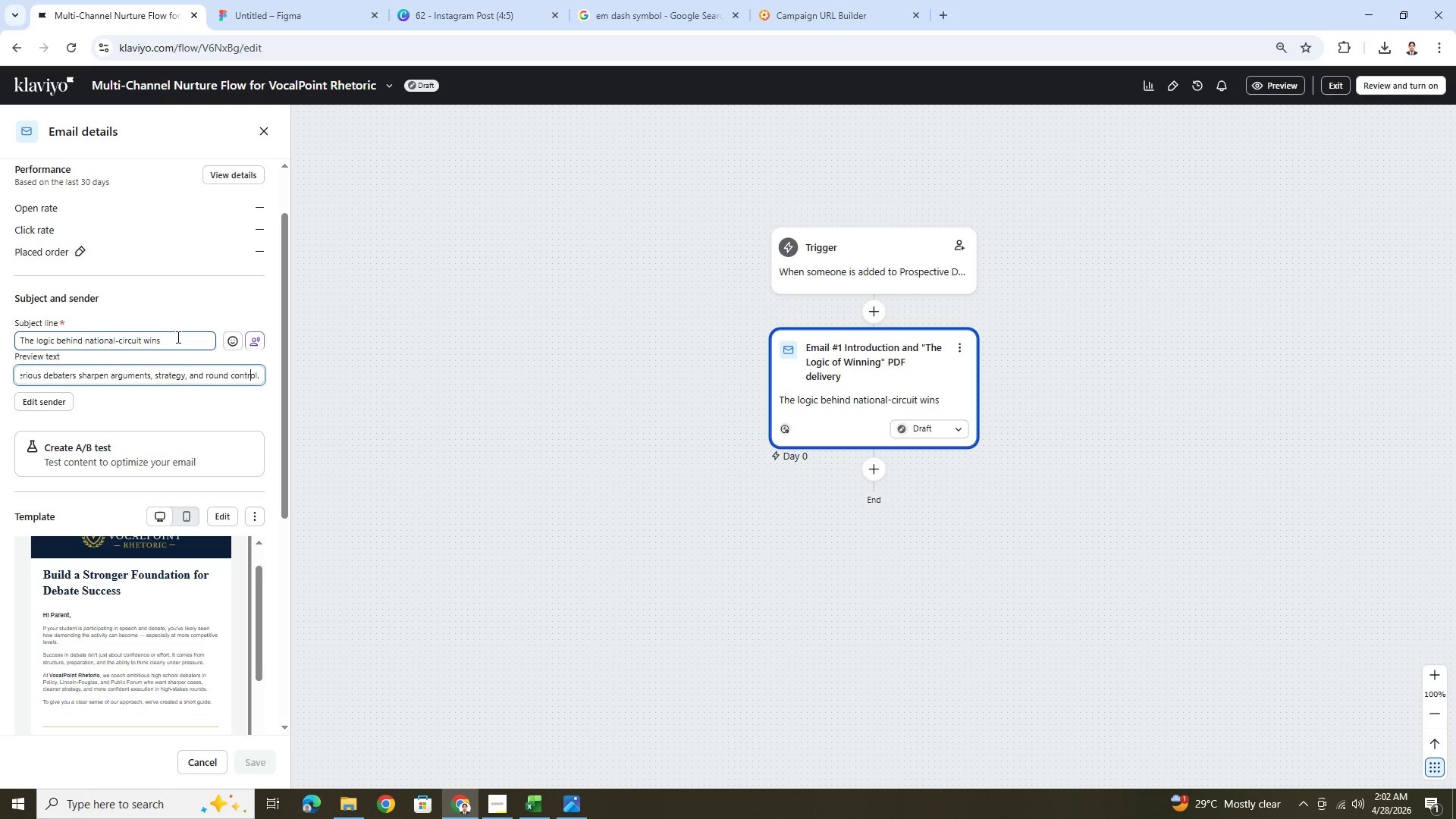 
hold_key(key=ArrowLeft, duration=1.5)
 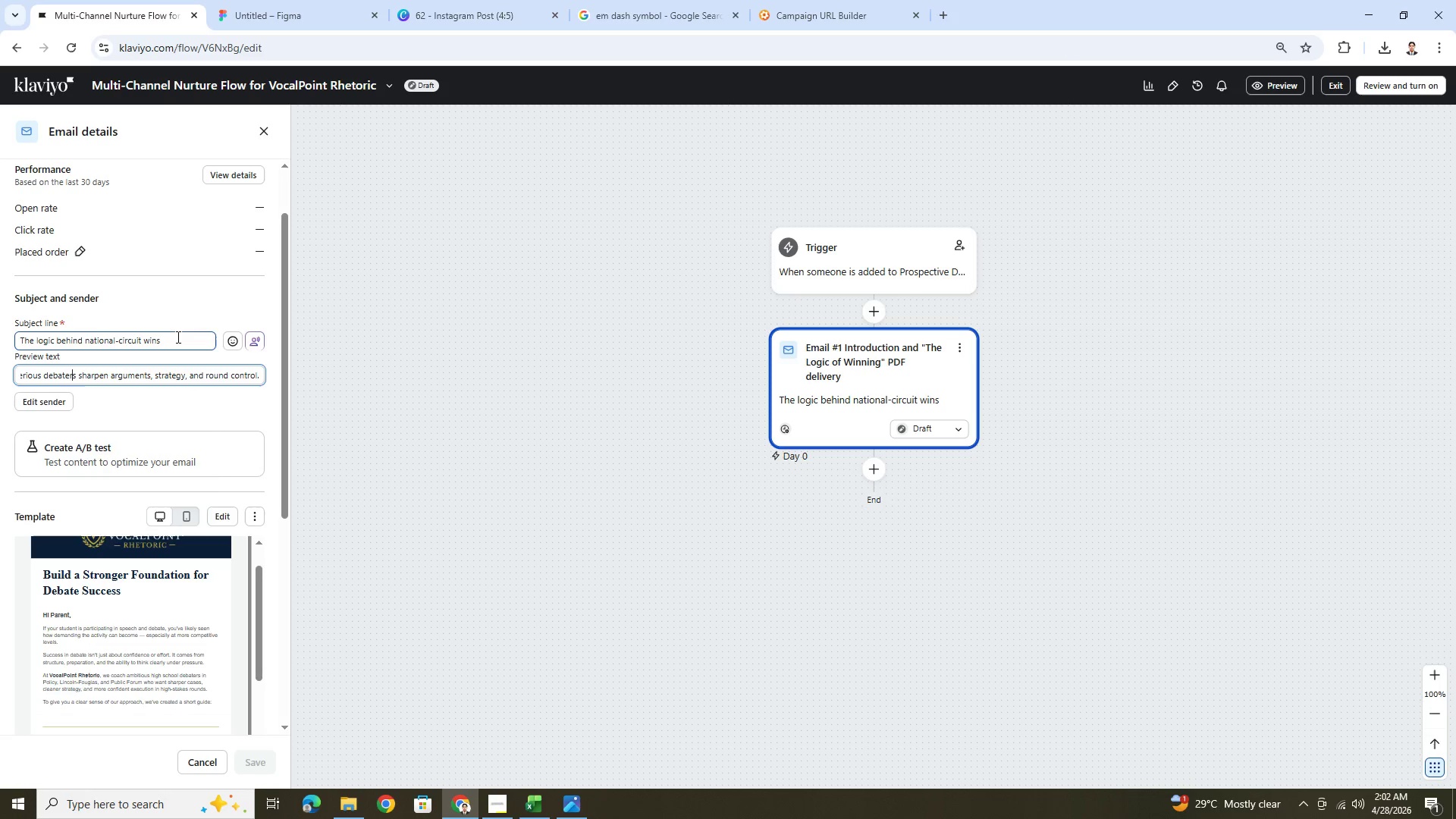 
hold_key(key=ArrowLeft, duration=0.52)
 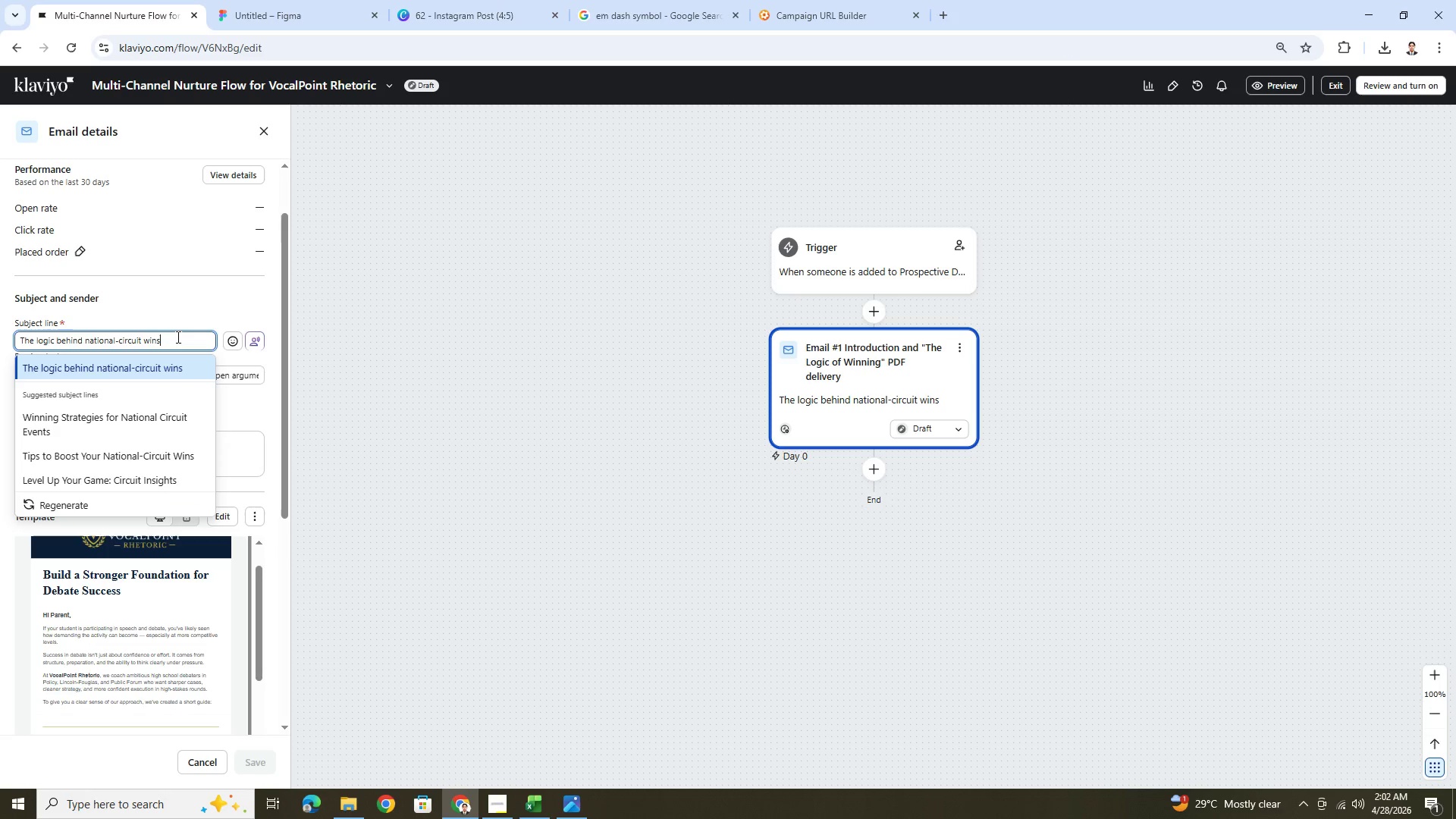 
double_click([177, 337])
 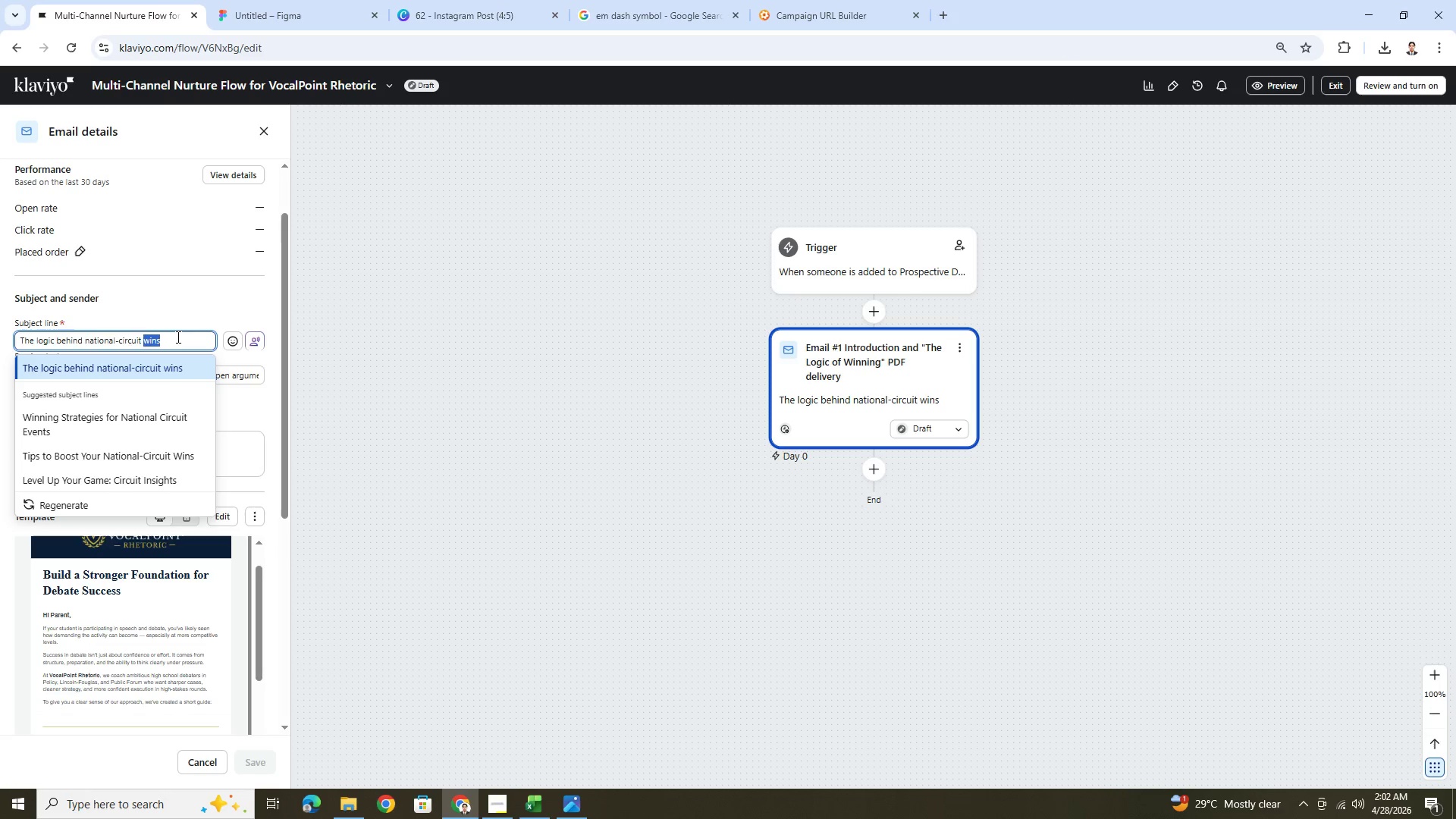 
triple_click([177, 337])
 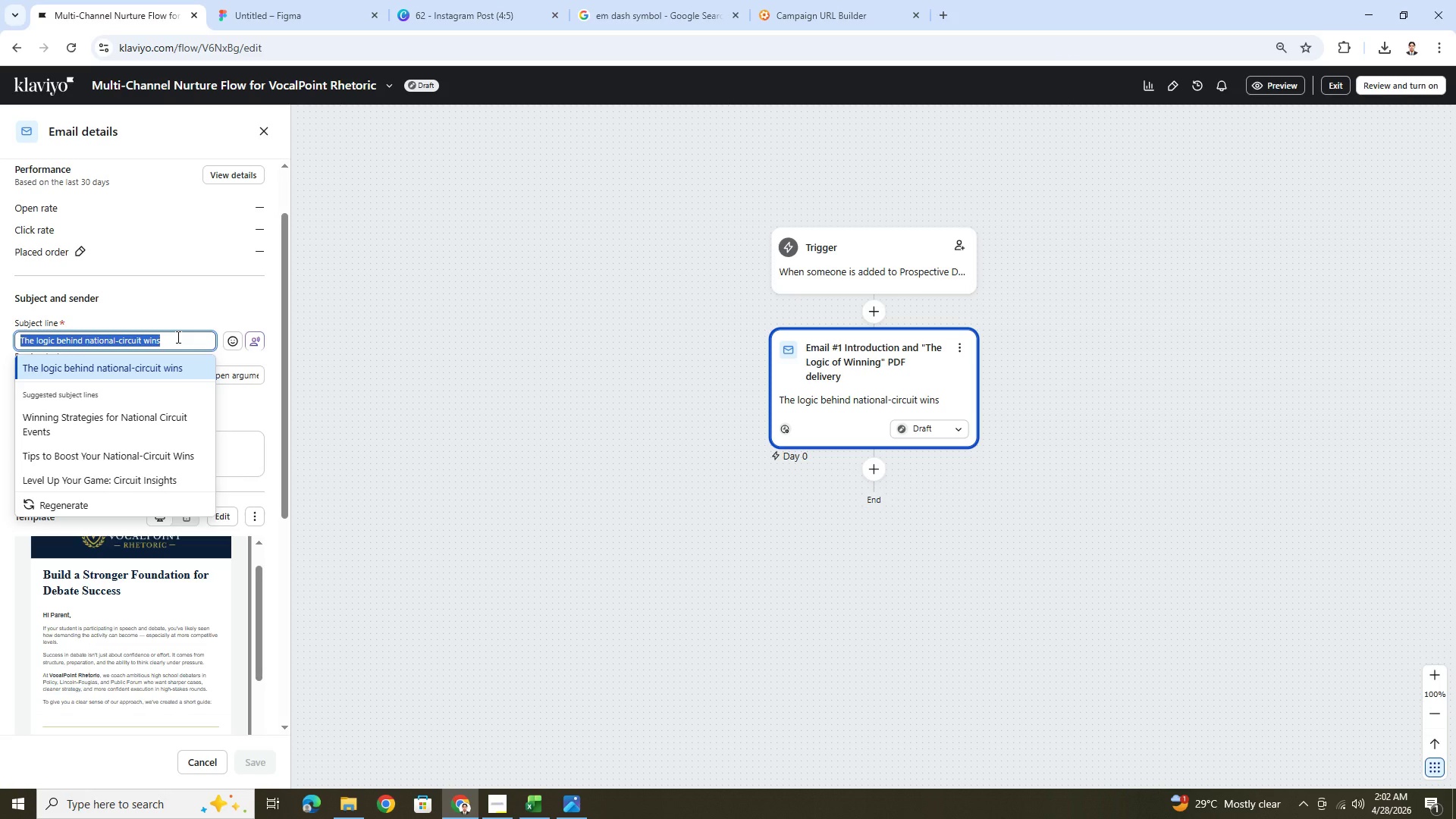 
type(A smarter approach to competitive debate training)
 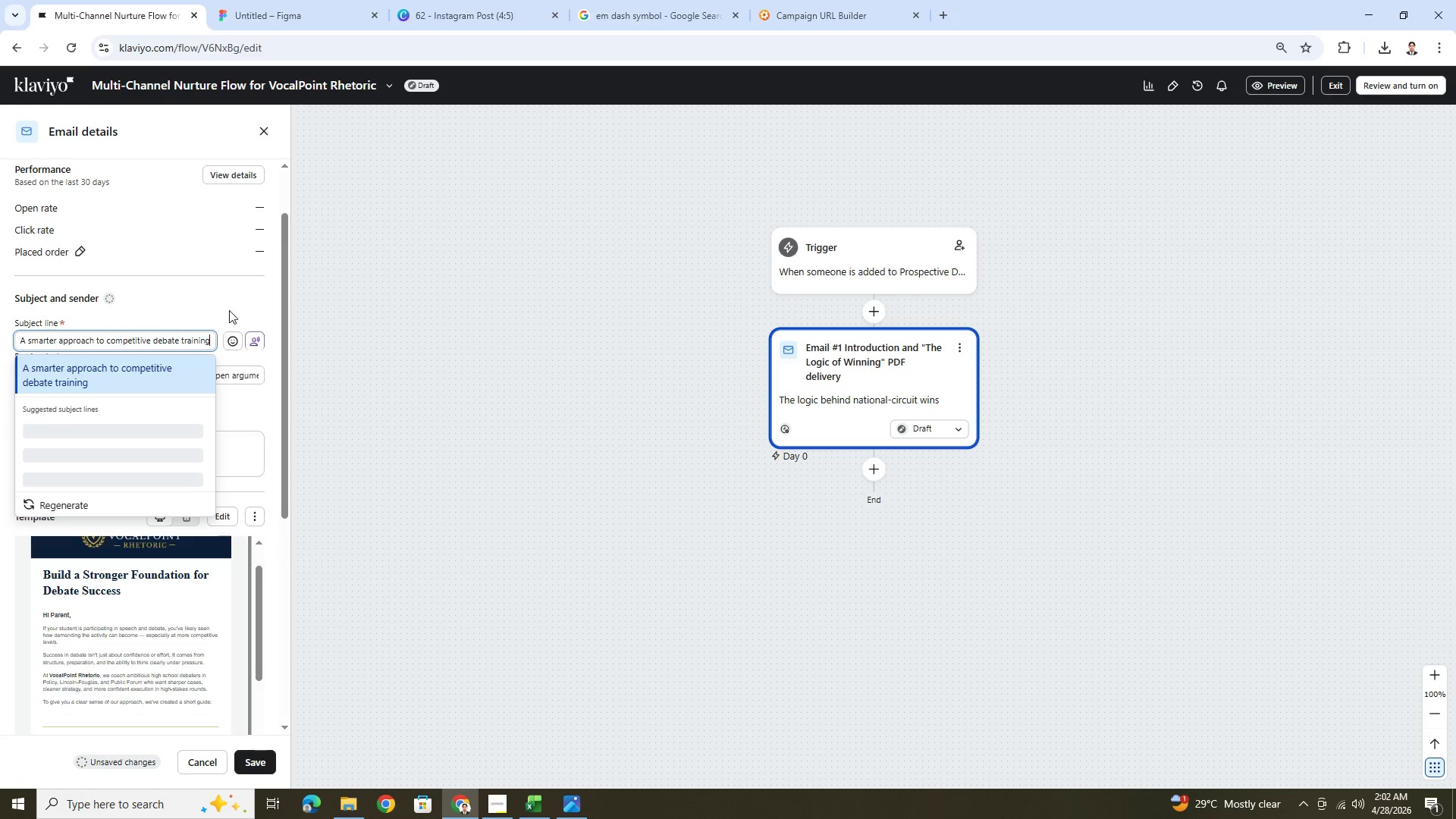 
left_click([231, 305])
 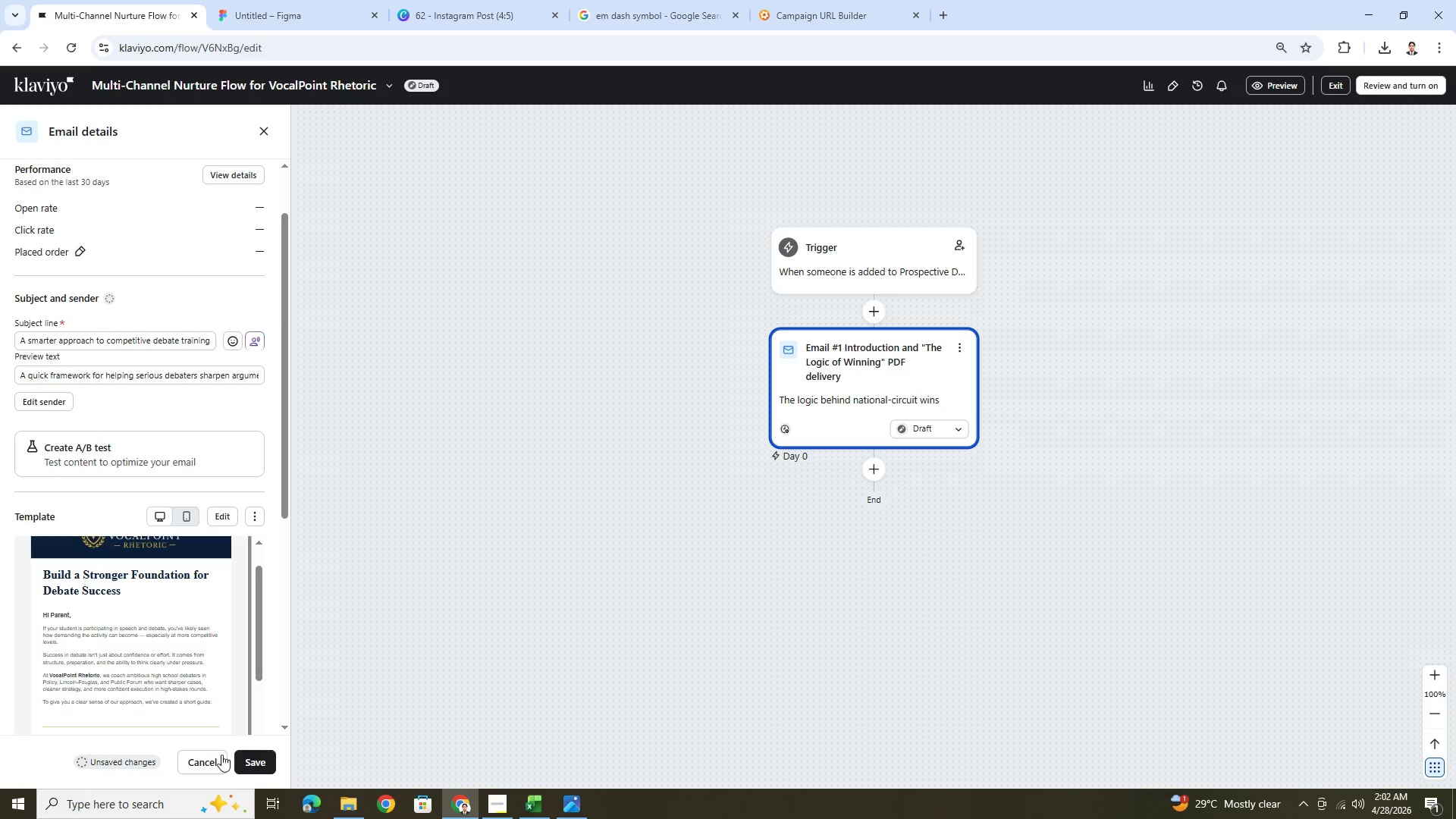 
left_click([253, 757])
 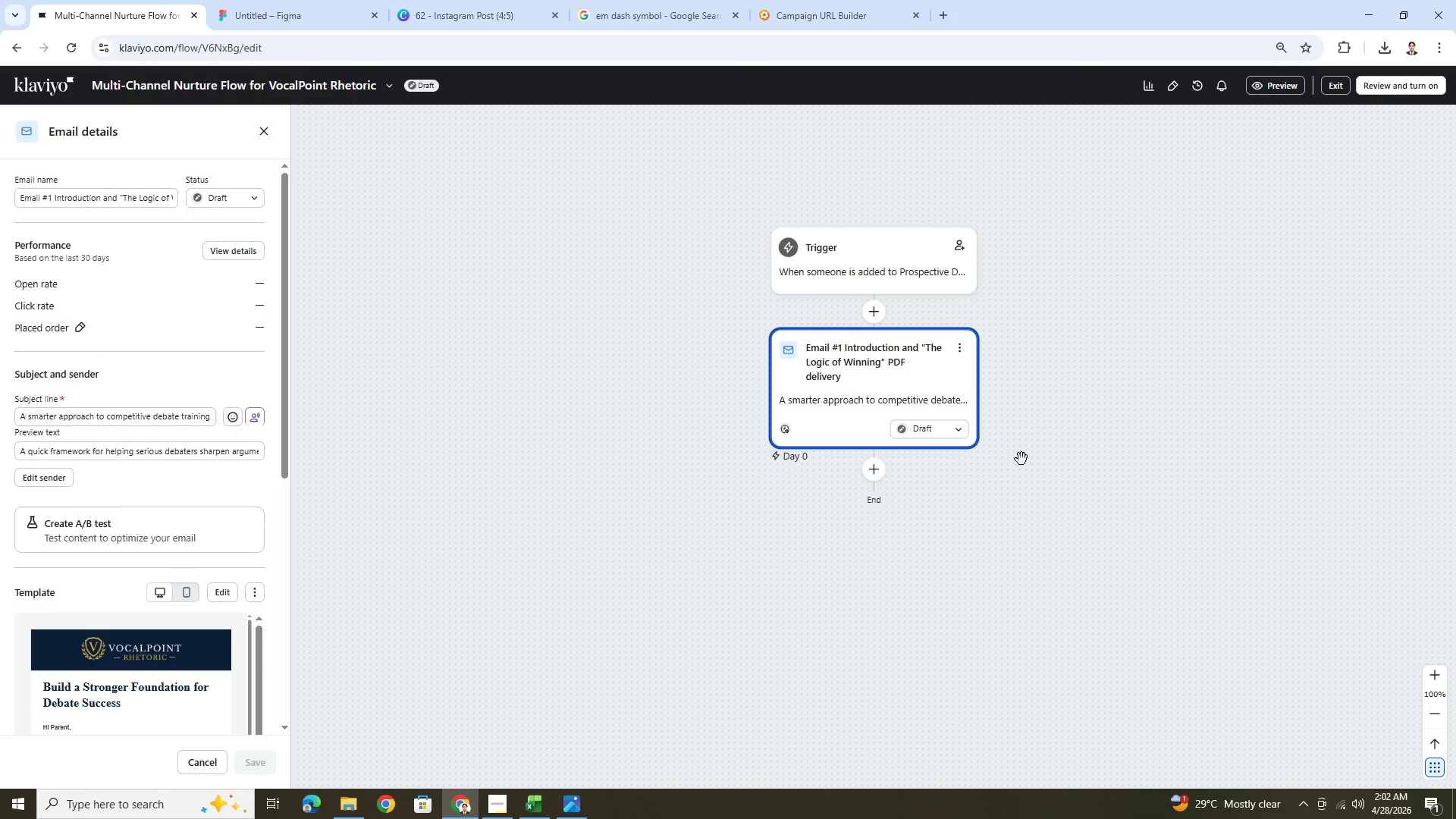 
scroll: coordinate [1032, 466], scroll_direction: none, amount: 0.0
 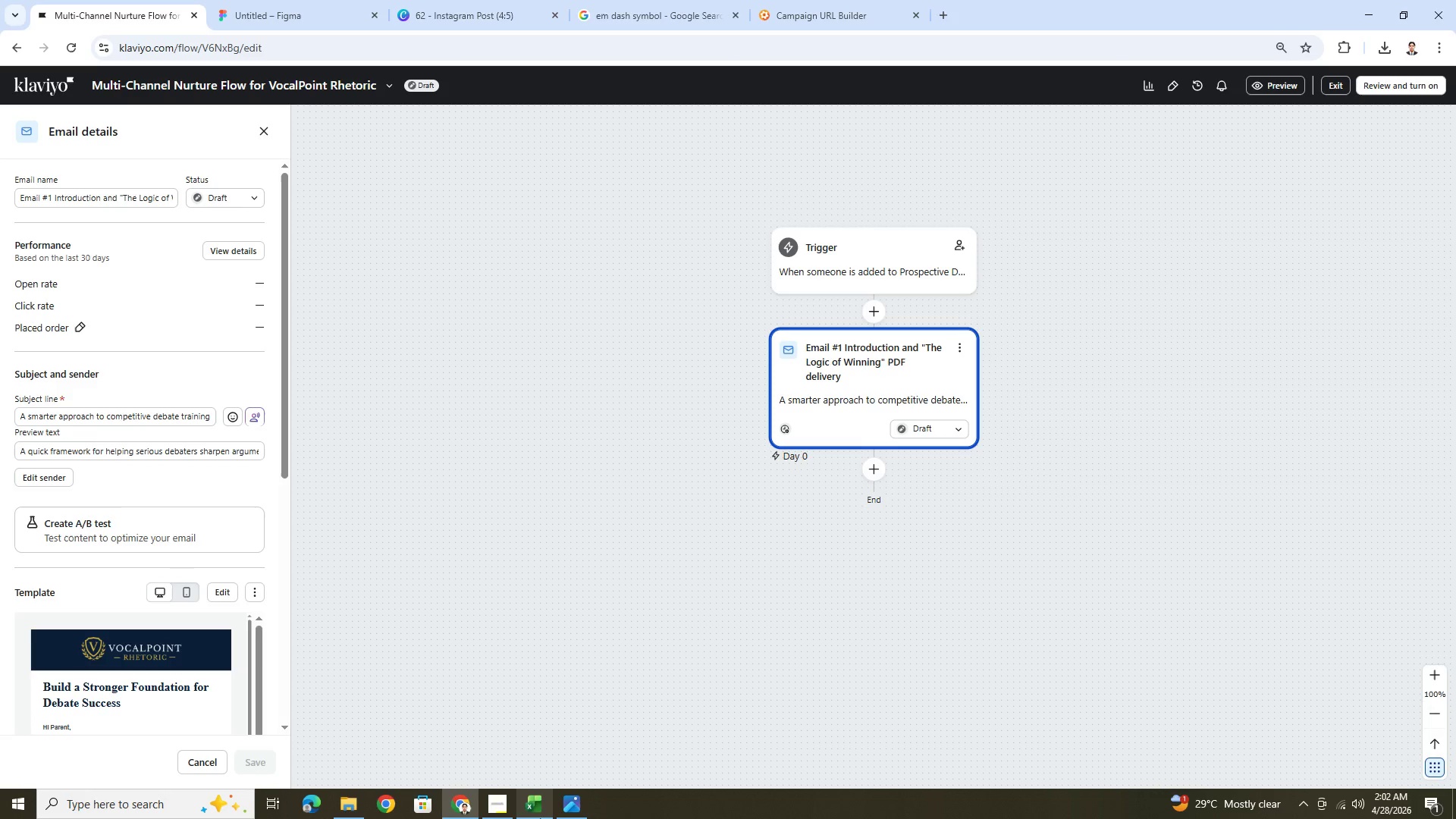 
left_click([498, 801])